 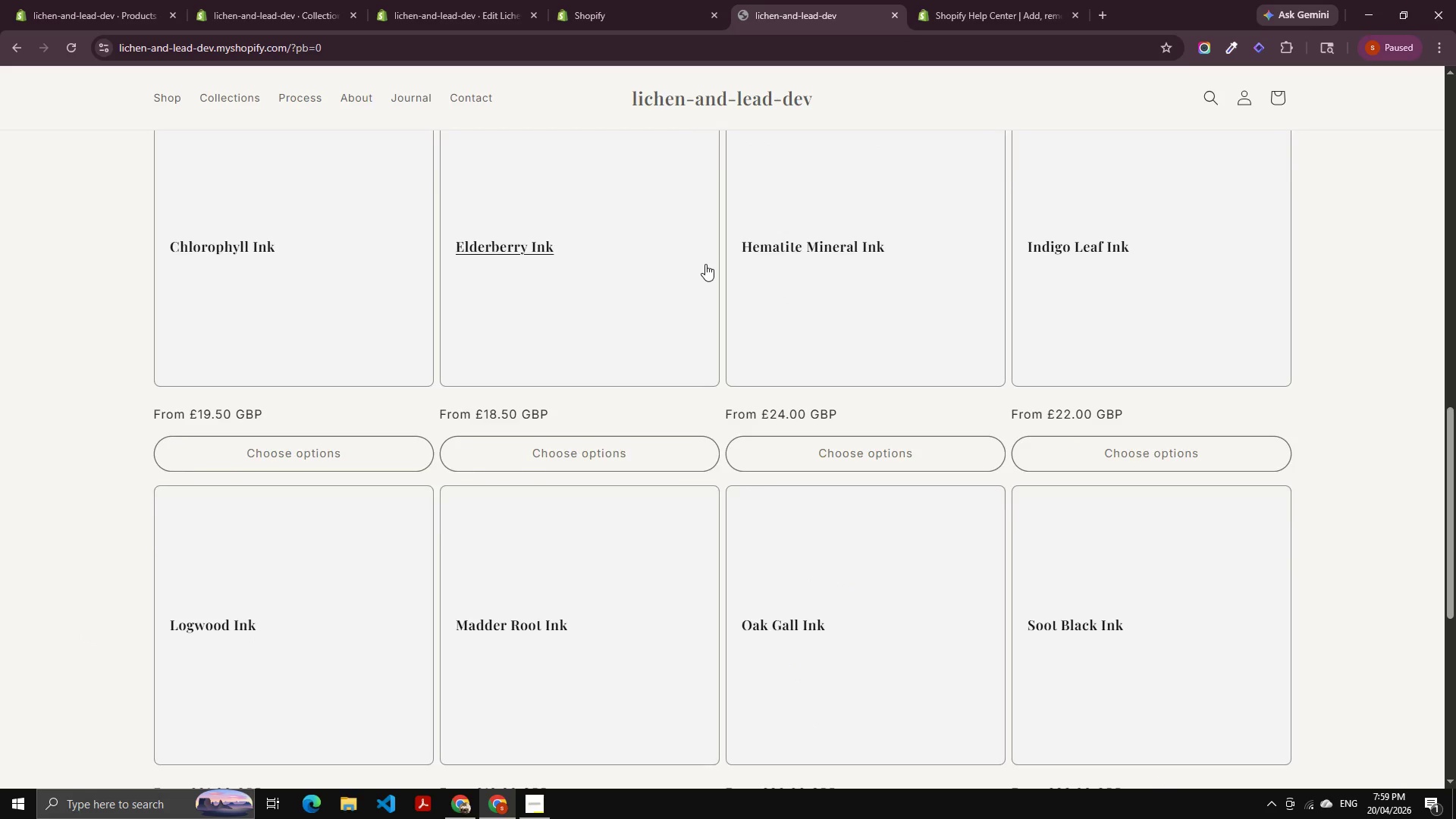 
key(Control+Shift+R)
 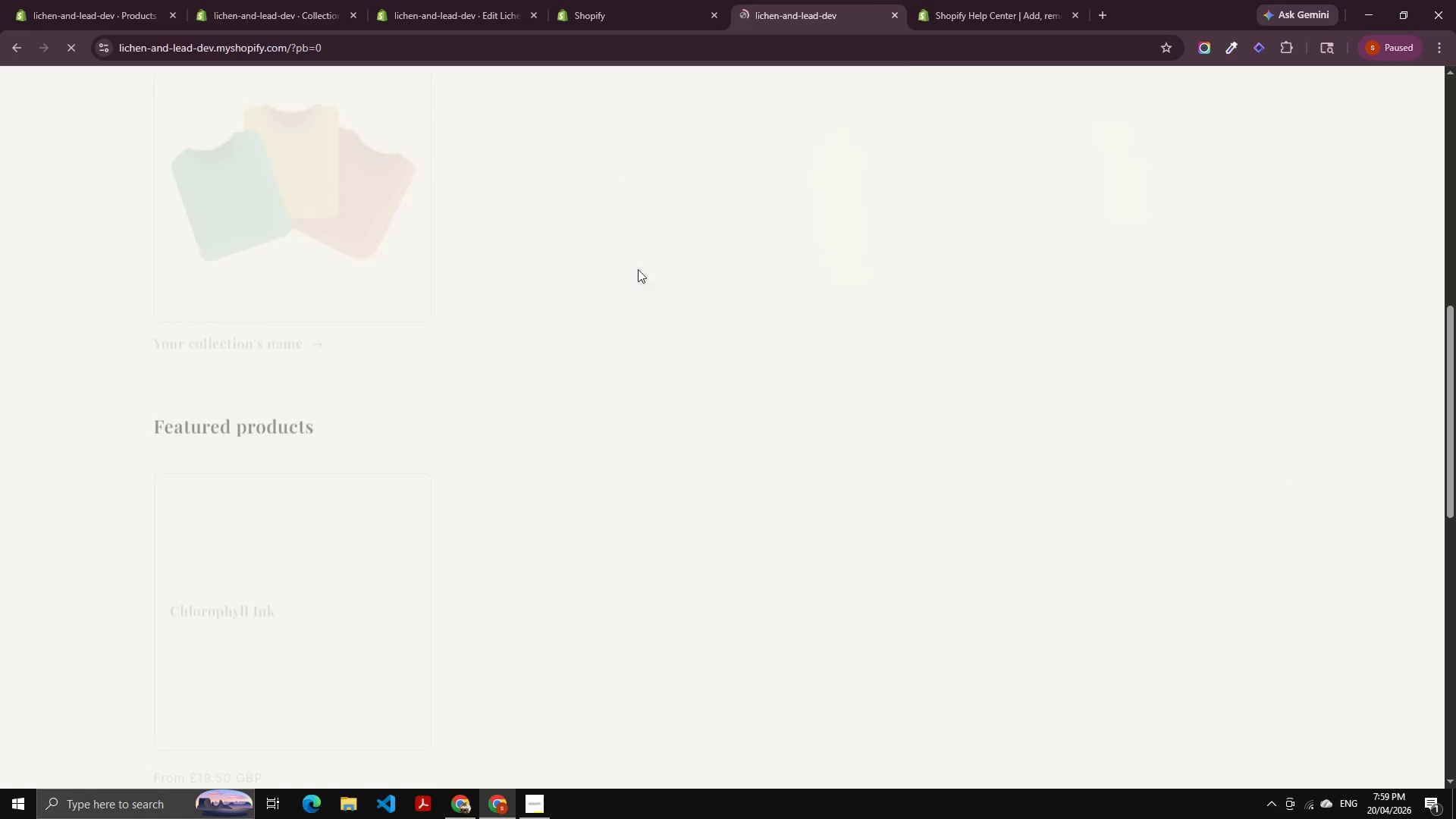 
scroll: coordinate [419, 375], scroll_direction: up, amount: 28.0
 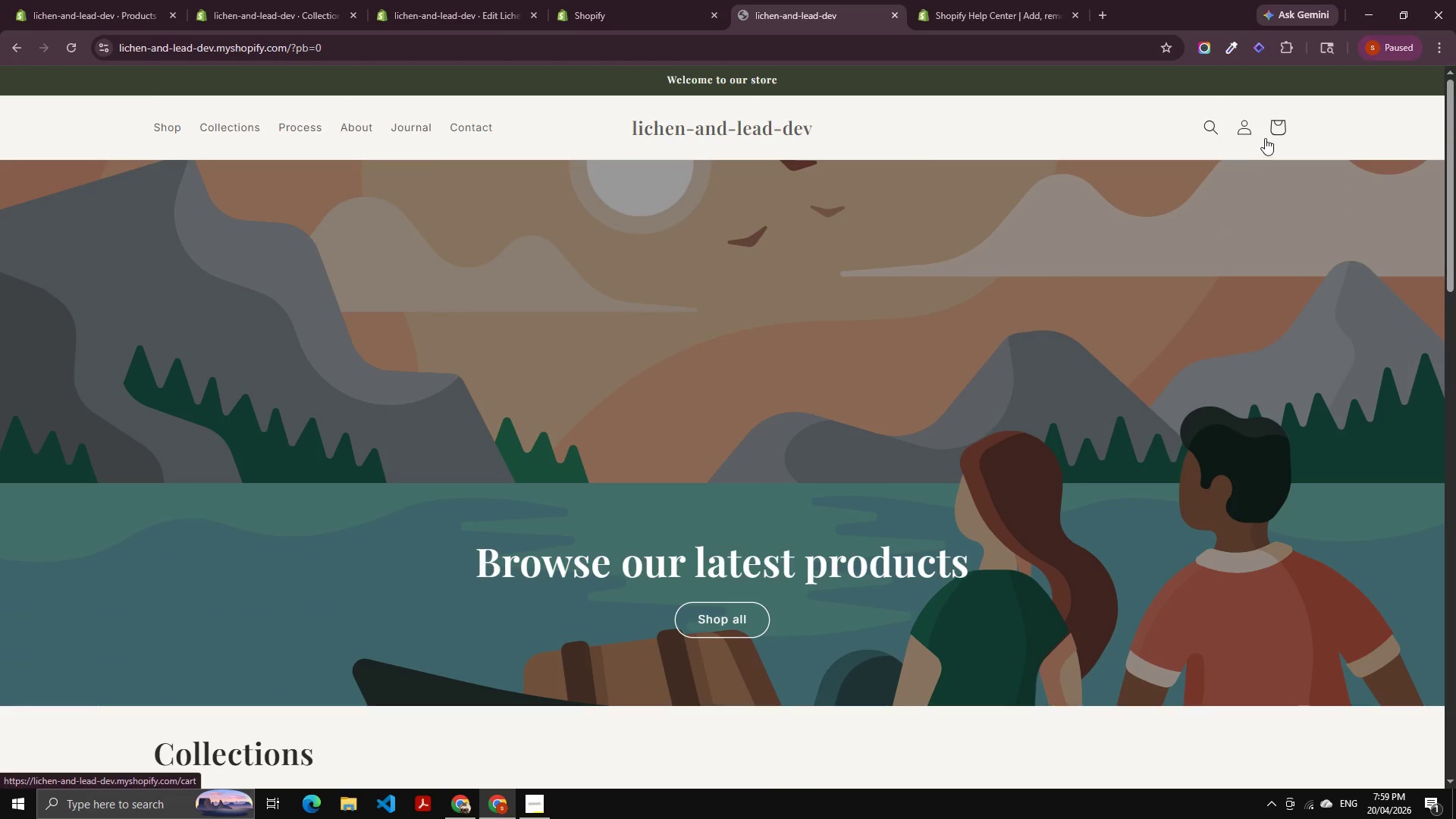 
left_click([1226, 124])
 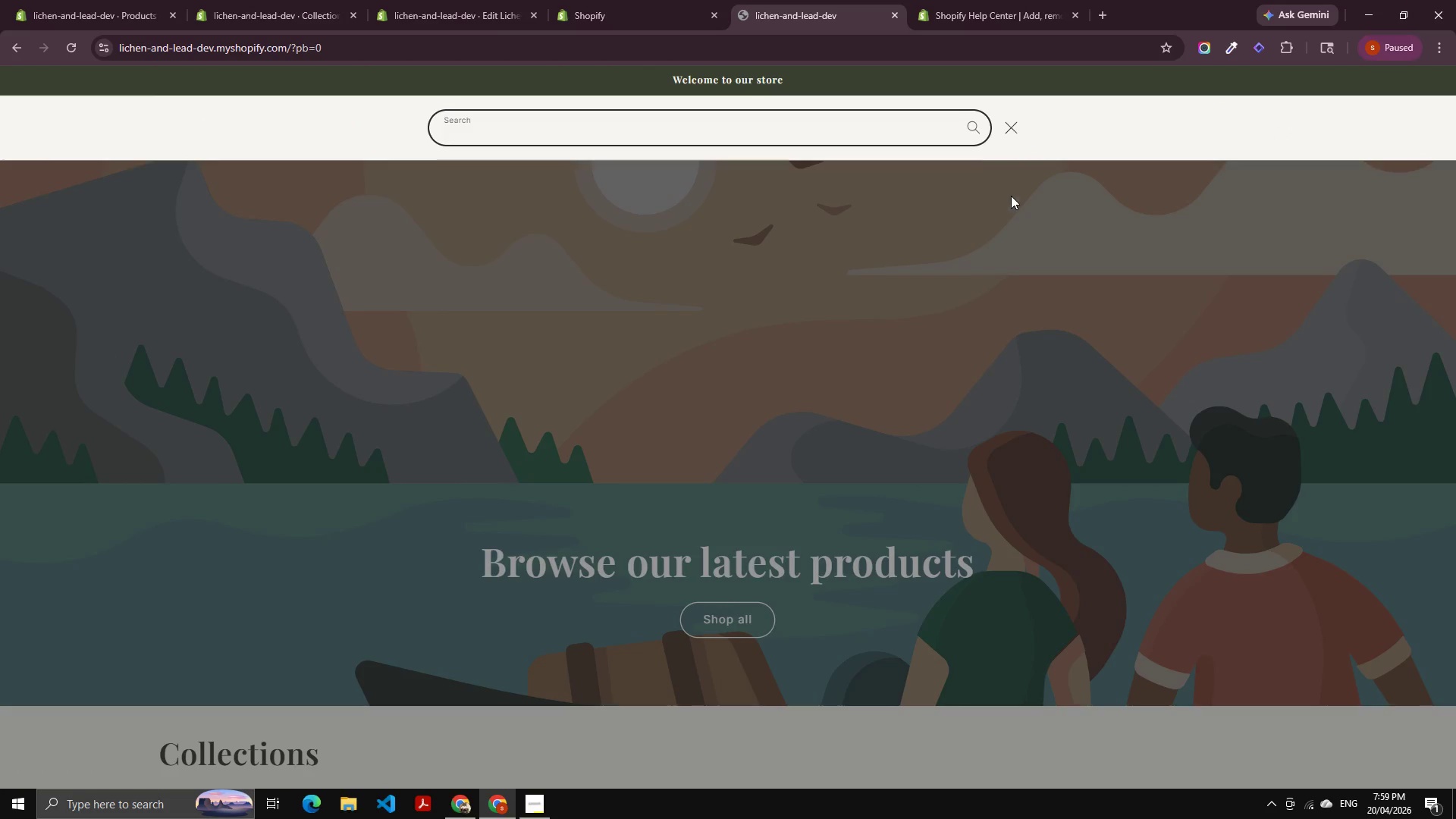 
left_click([1019, 111])
 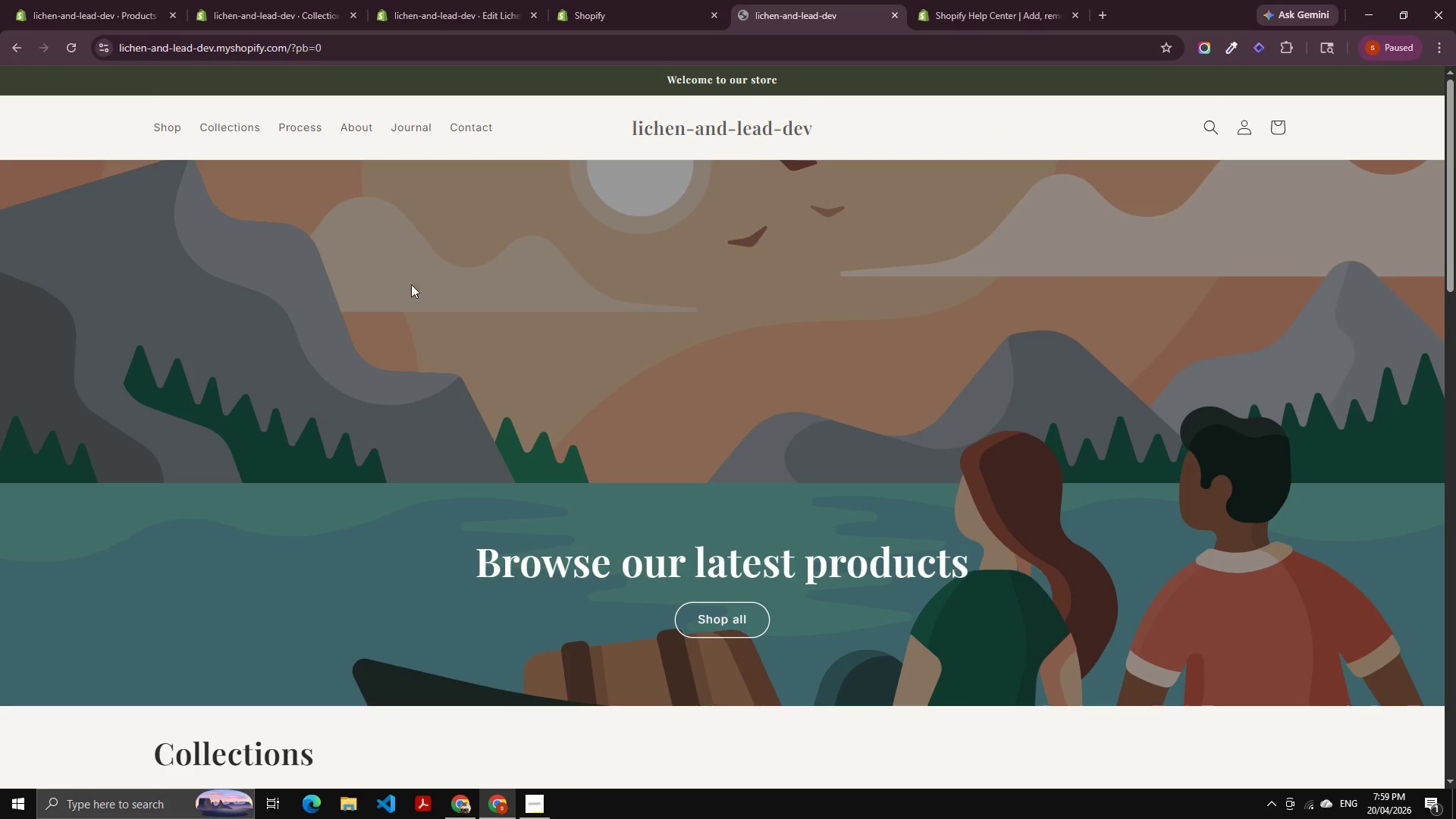 
scroll: coordinate [386, 238], scroll_direction: up, amount: 4.0
 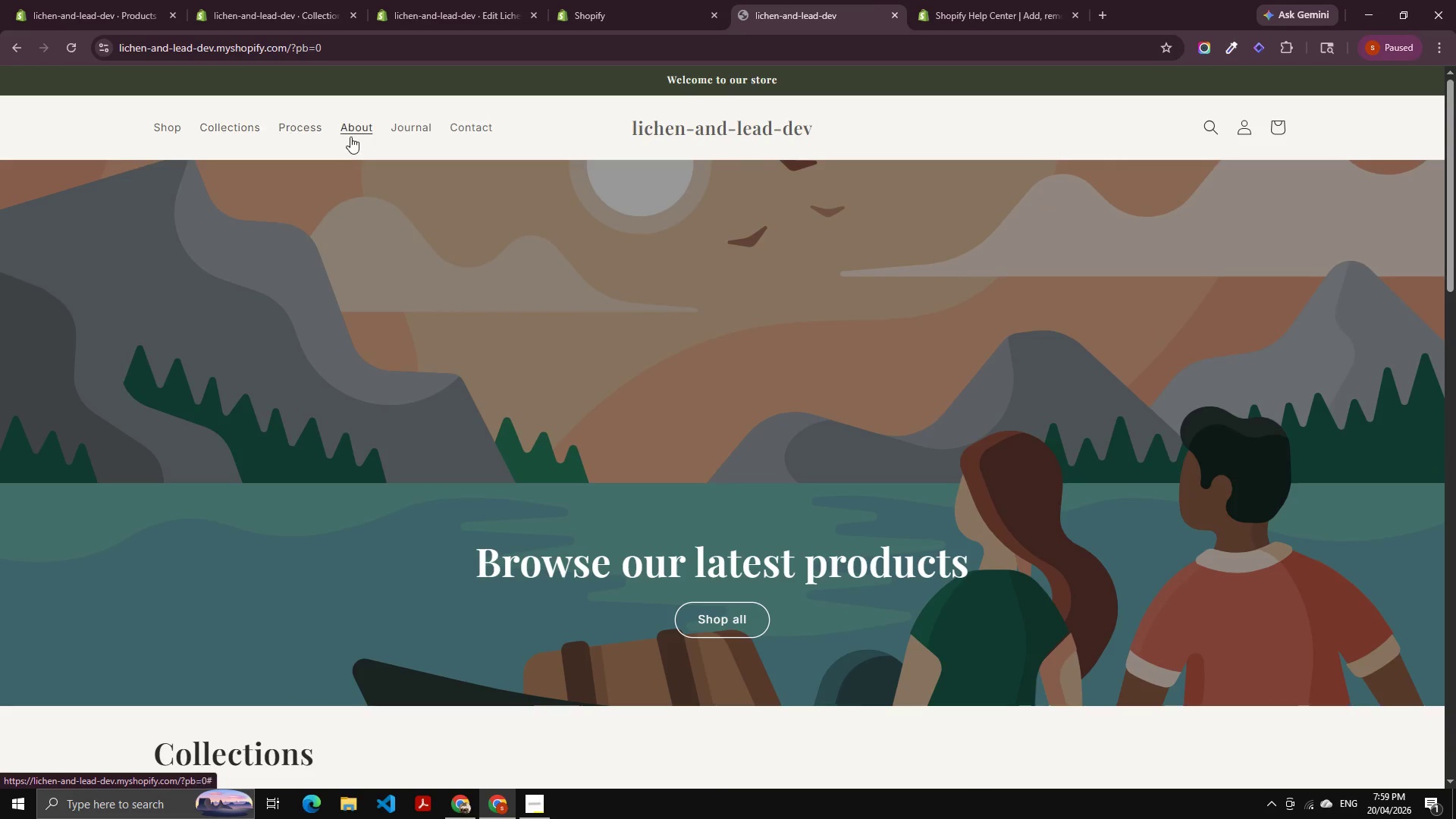 
scroll: coordinate [425, 345], scroll_direction: down, amount: 25.0
 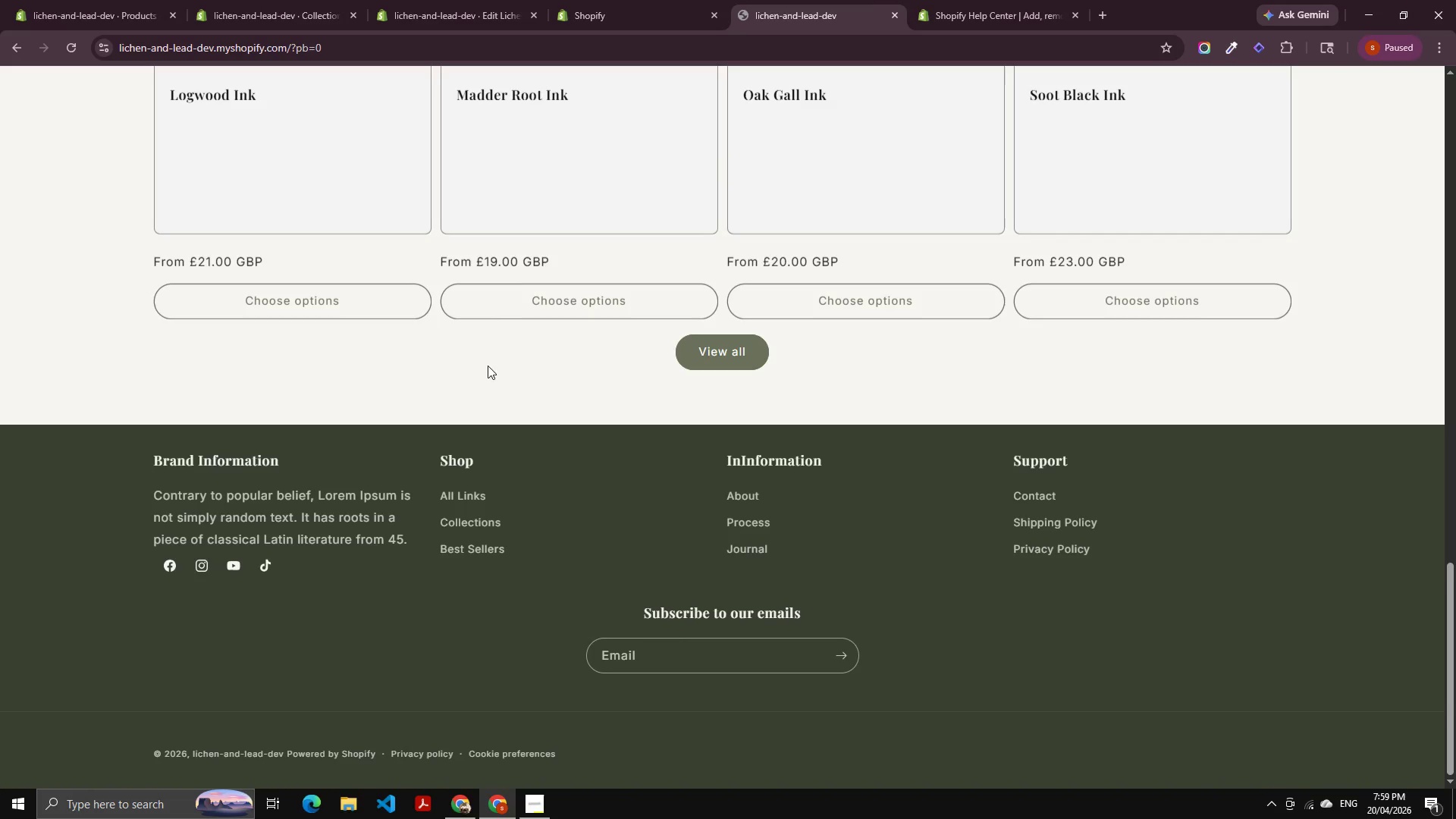 
wait(5.6)
 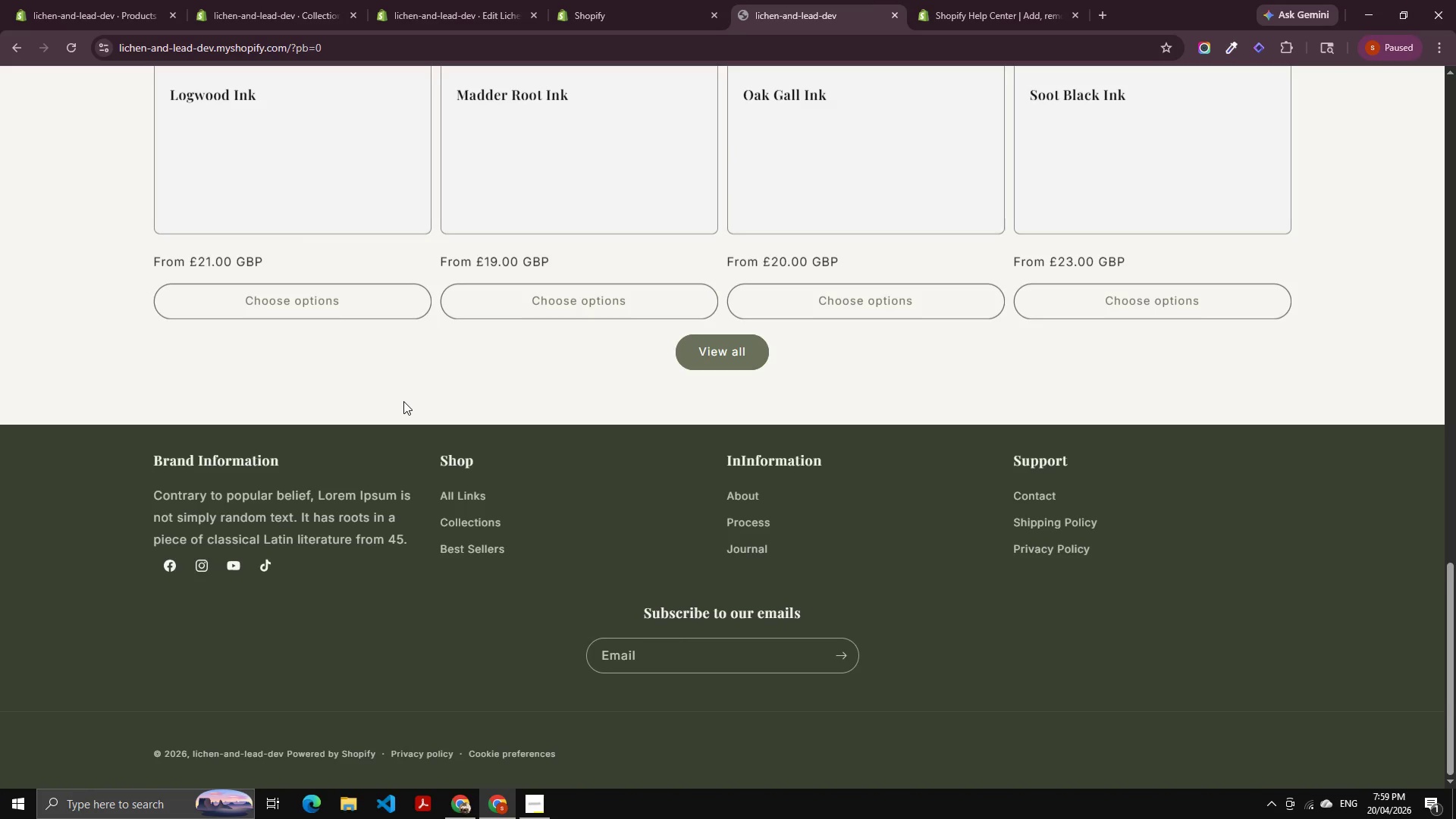 
left_click([620, 15])
 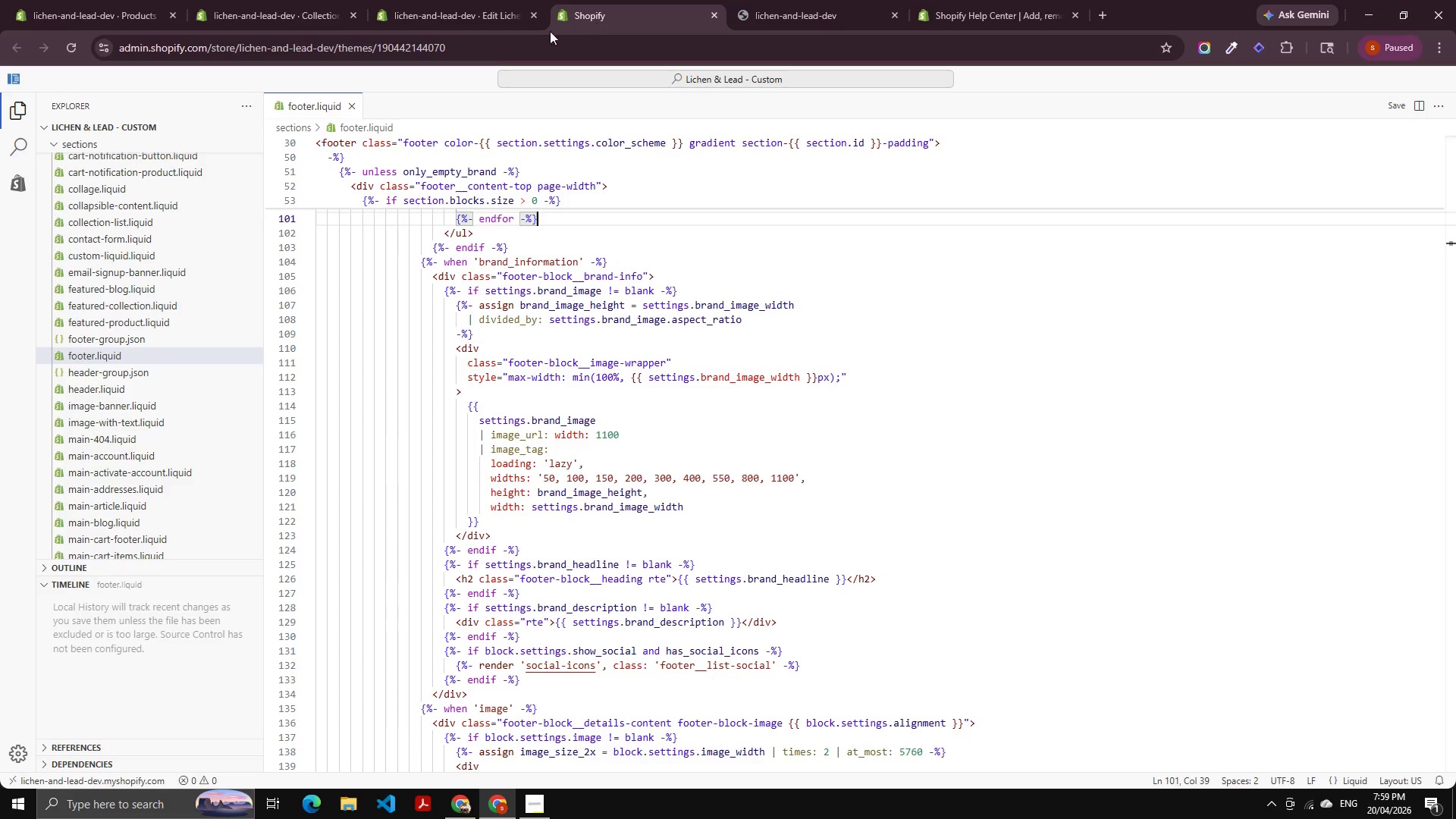 
left_click([452, 0])
 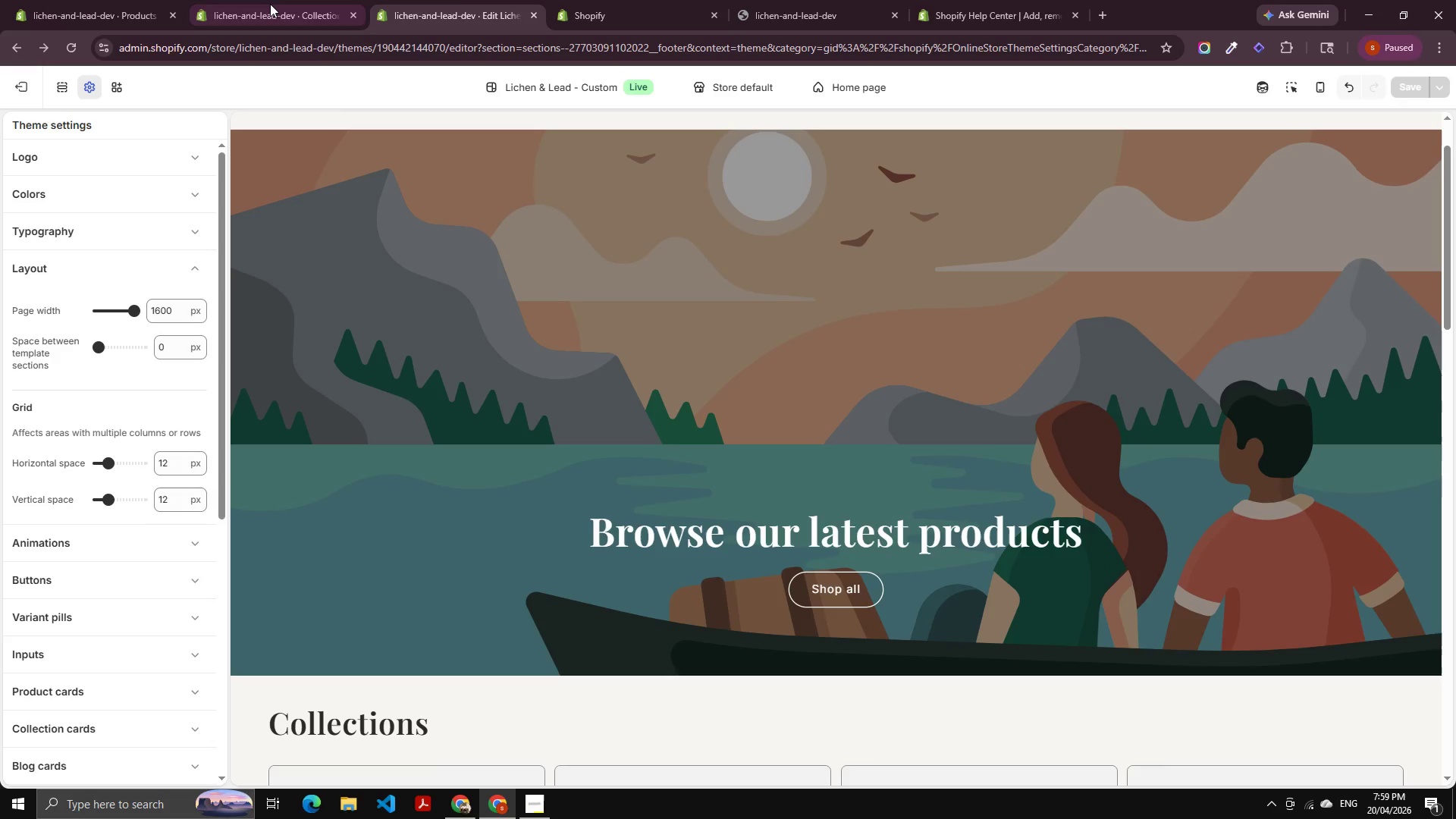 
left_click([269, 4])
 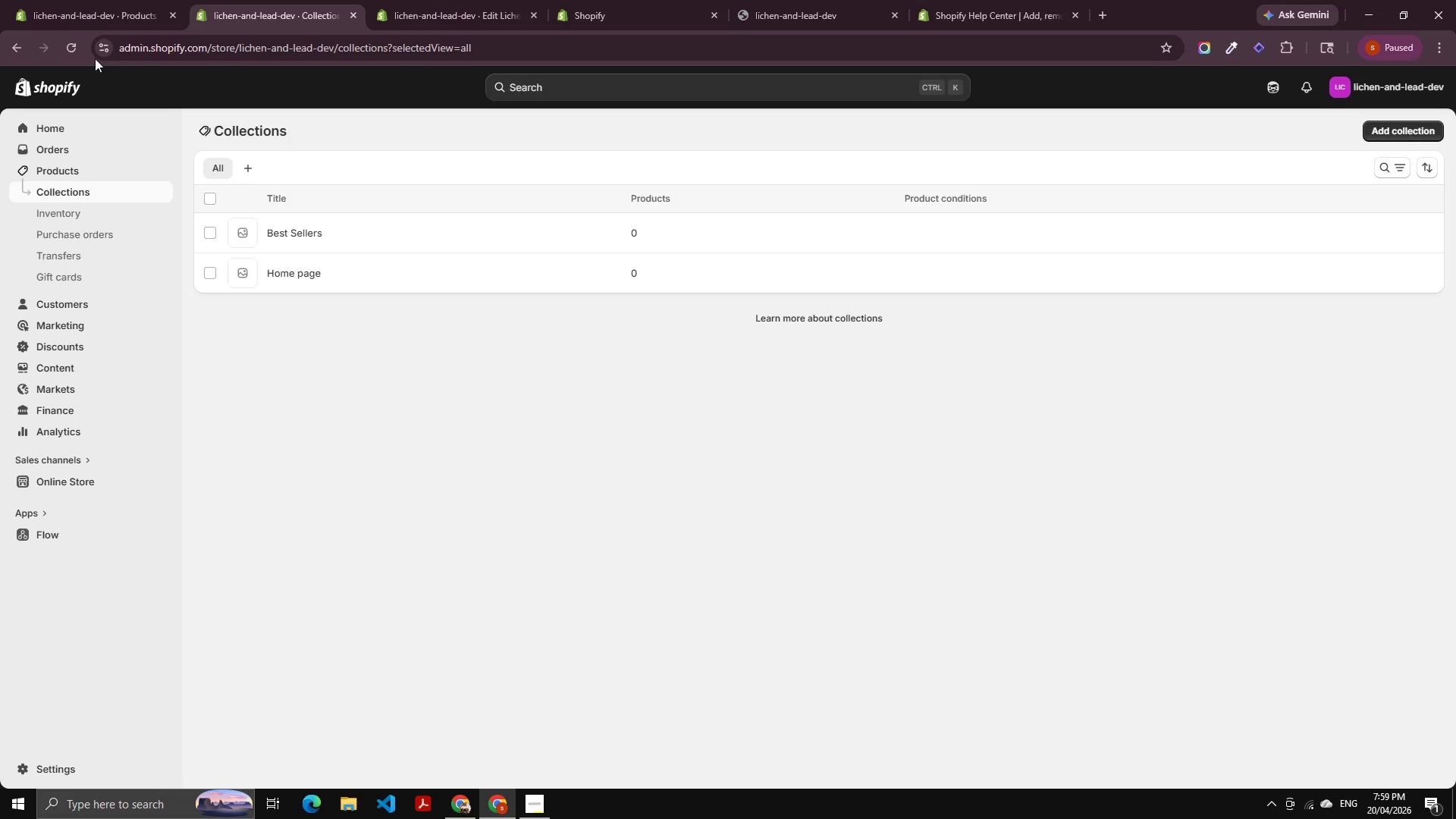 
left_click([111, 20])
 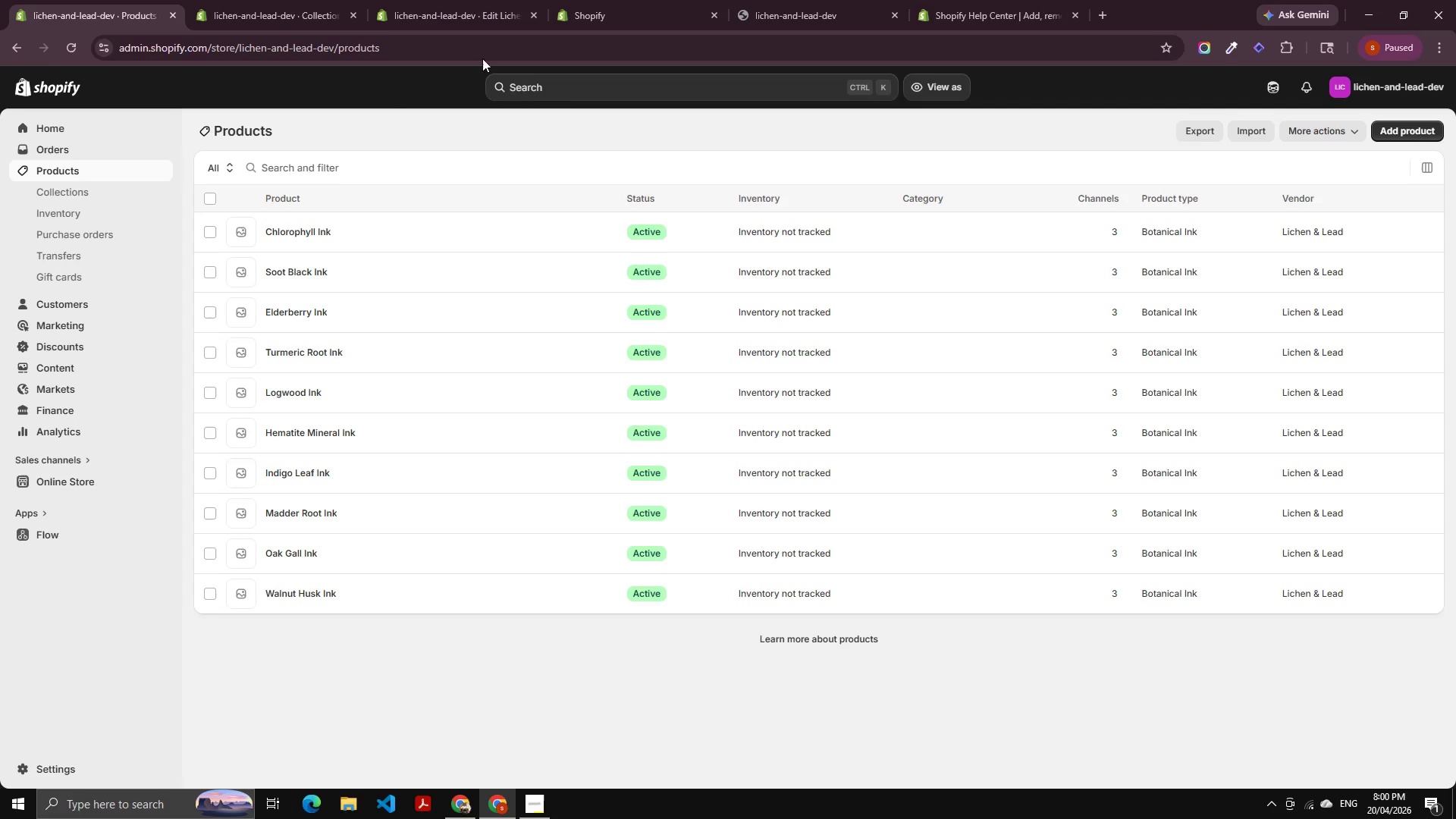 
left_click([461, 10])
 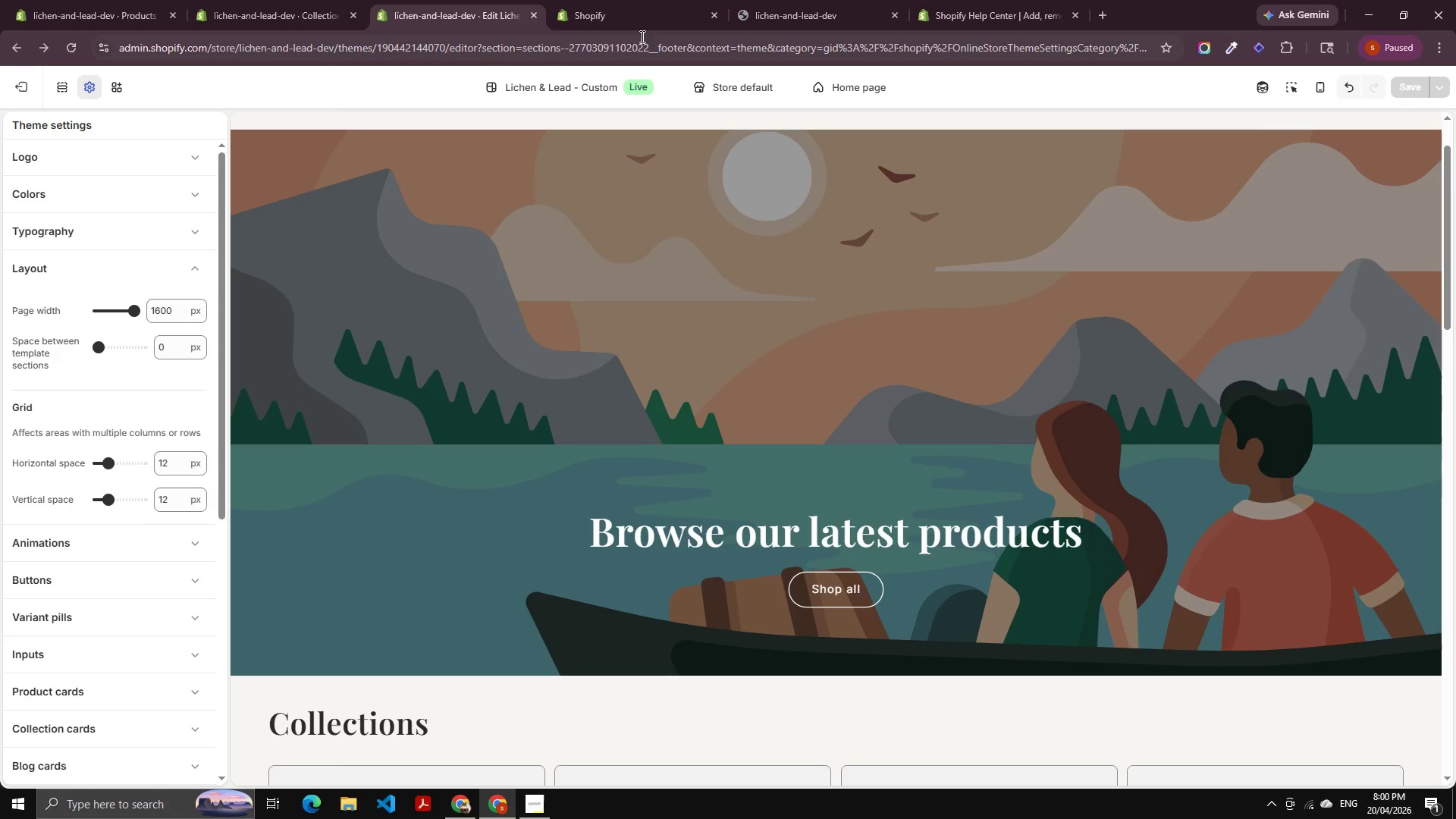 
left_click([643, 25])
 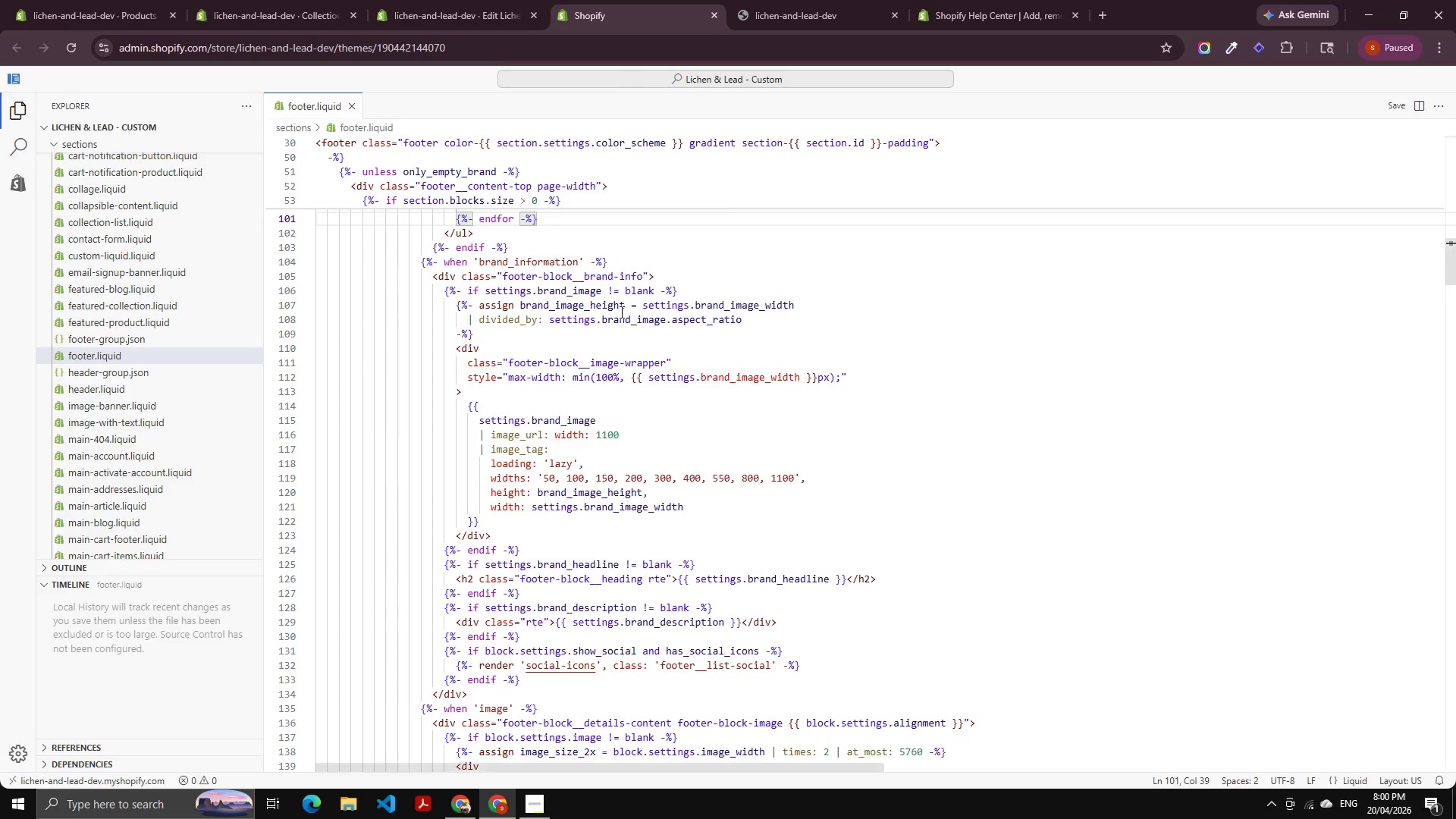 
left_click([810, 0])
 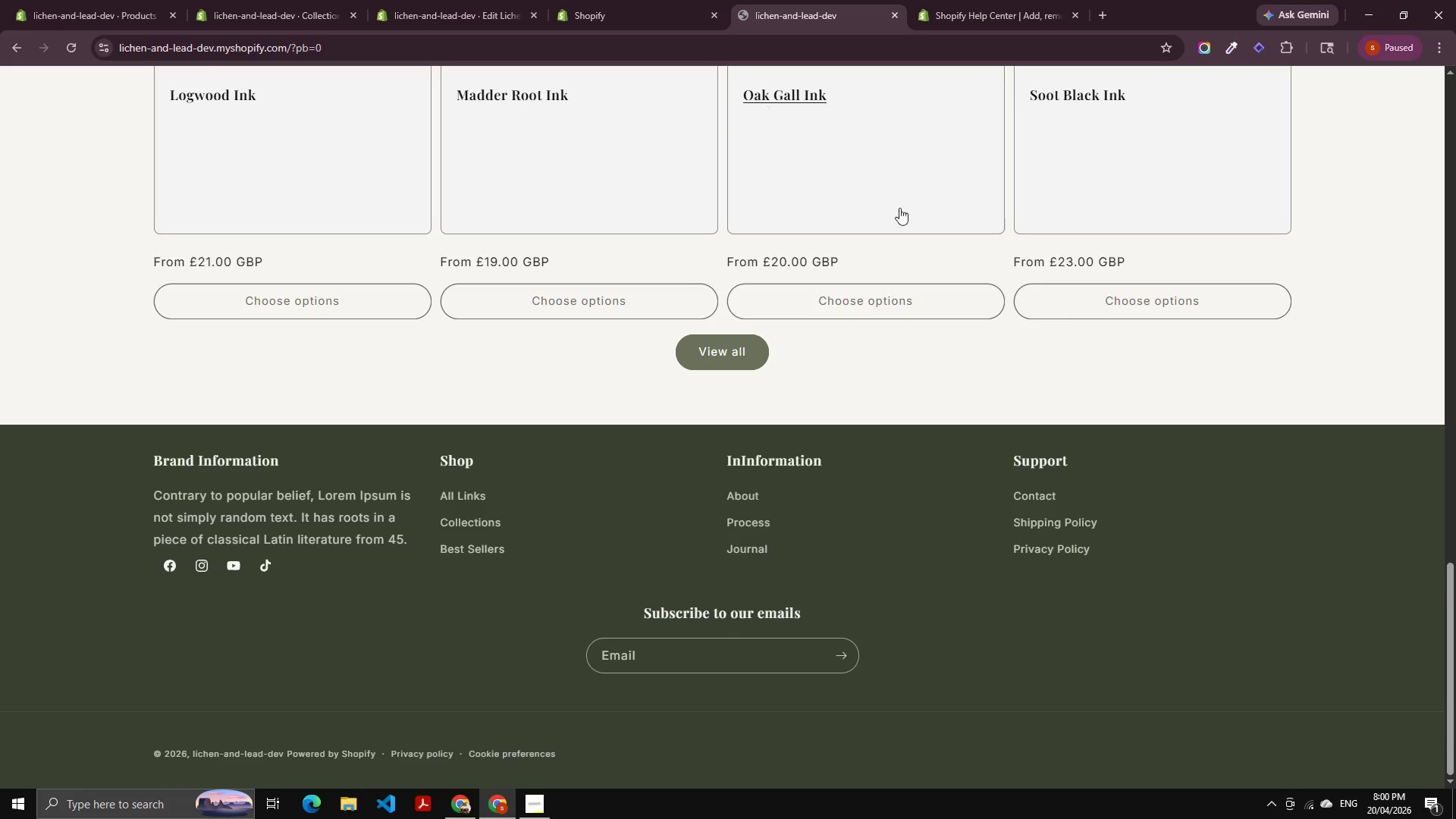 
scroll: coordinate [454, 262], scroll_direction: up, amount: 41.0
 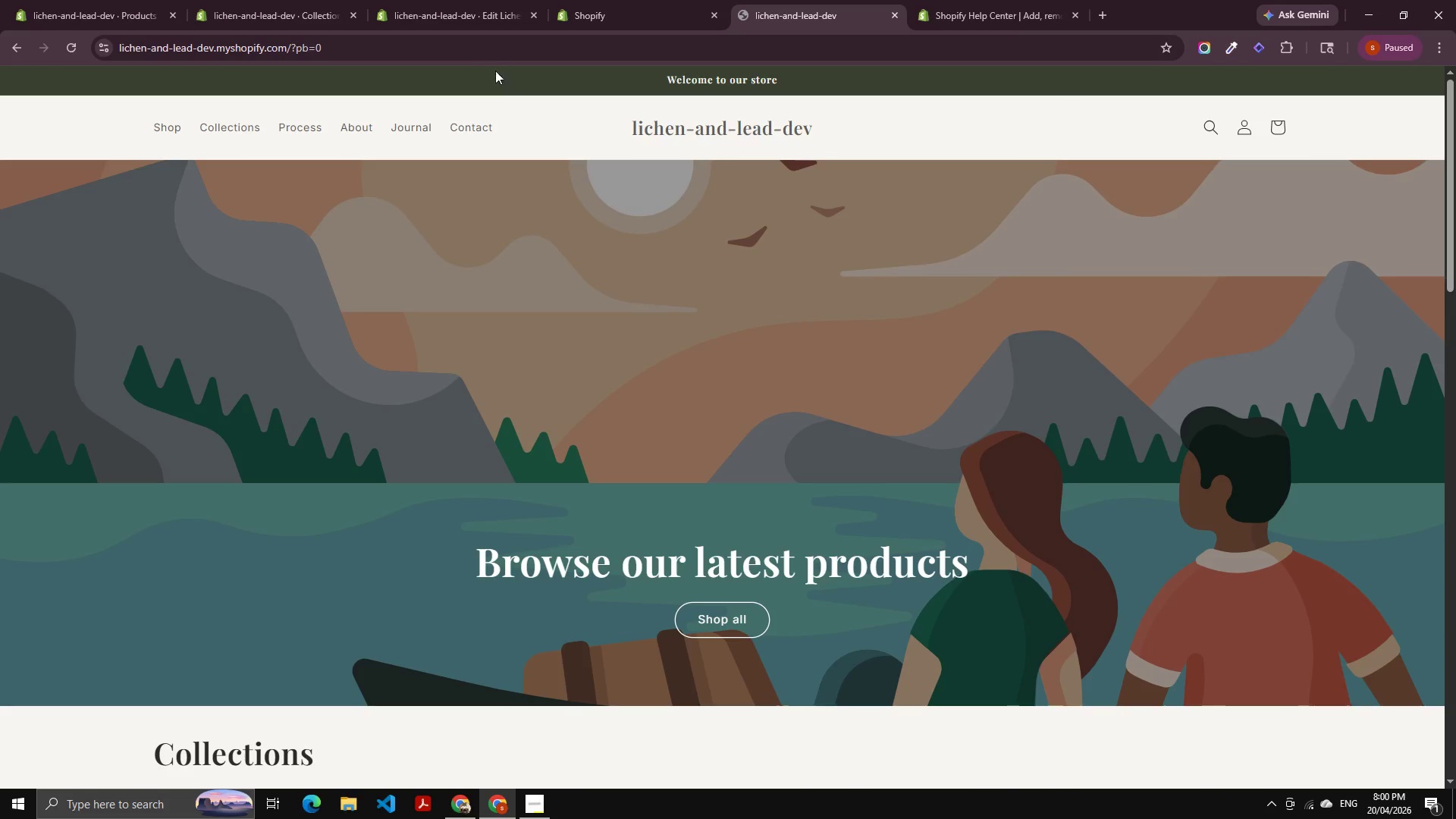 
left_click([498, 17])
 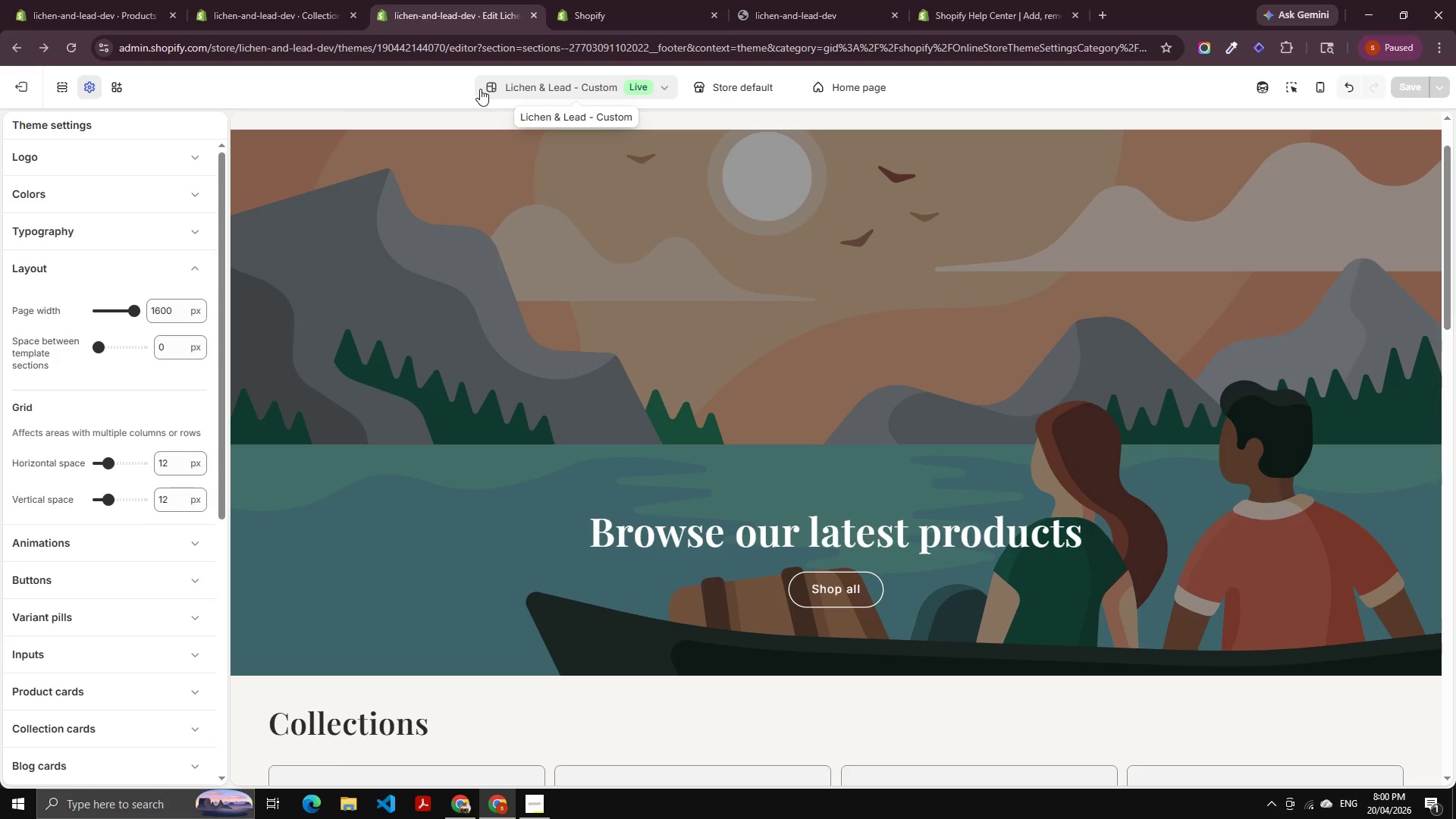 
wait(28.28)
 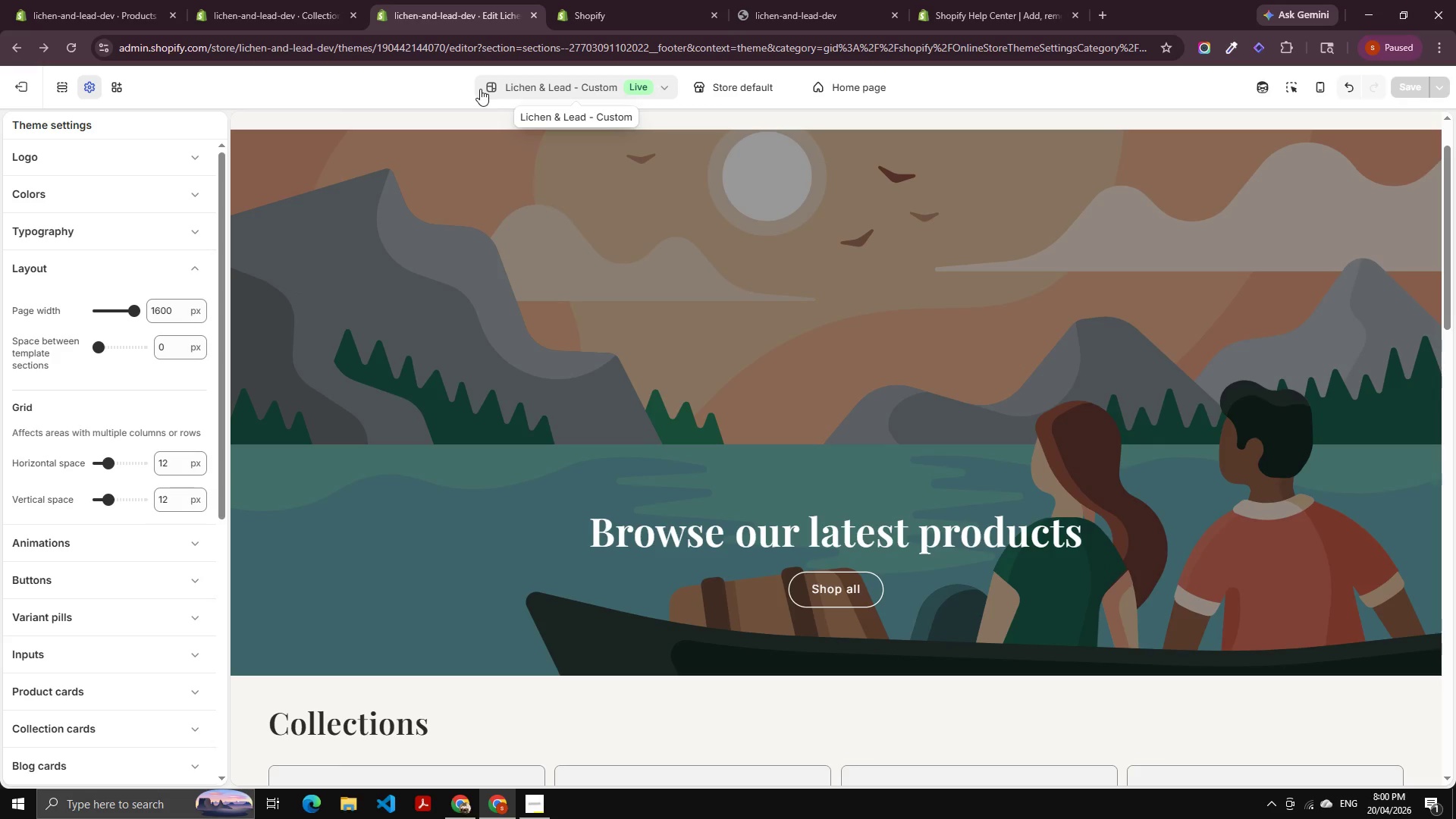 
scroll: coordinate [475, 99], scroll_direction: down, amount: 4.0
 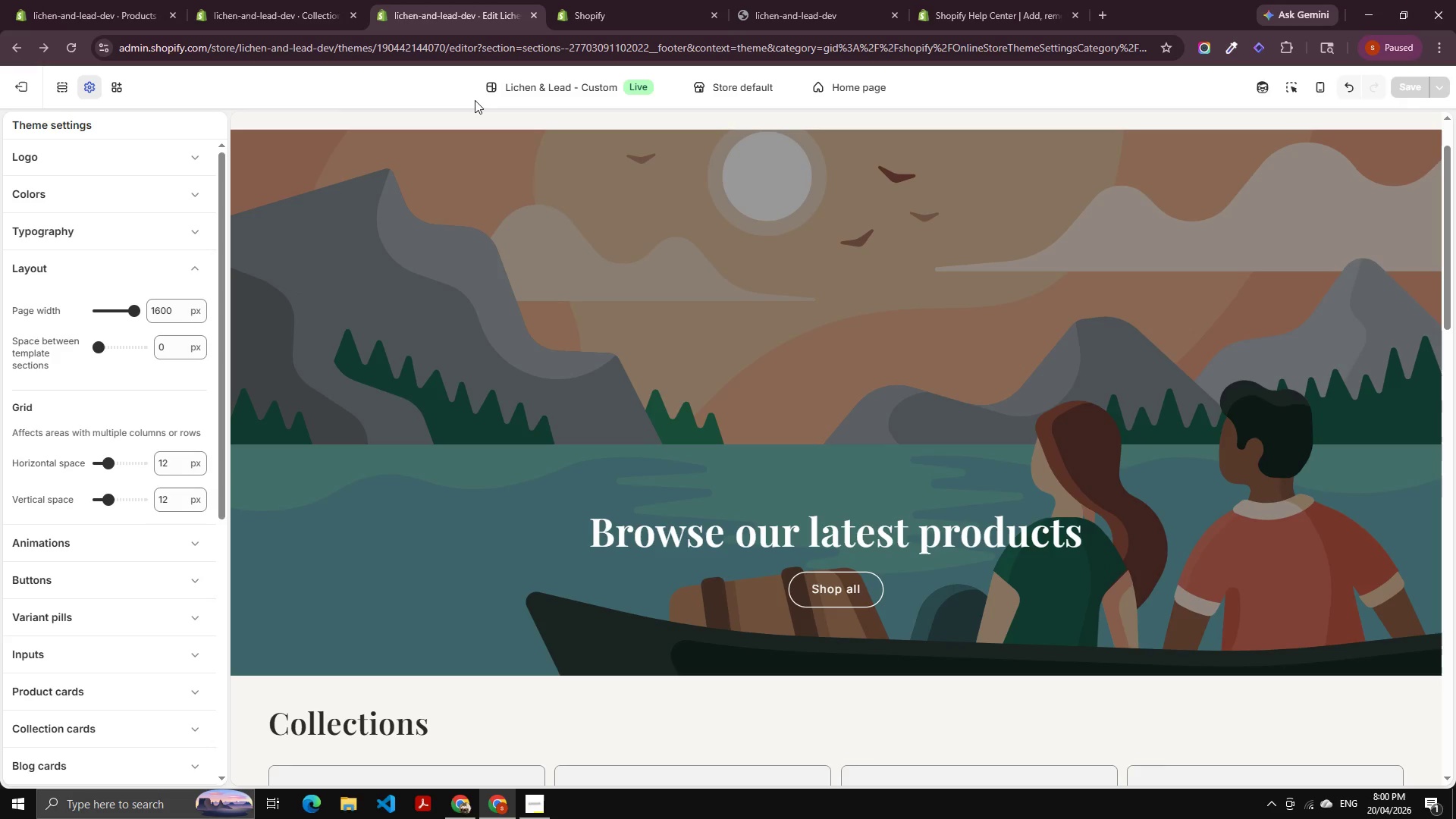 
wait(8.06)
 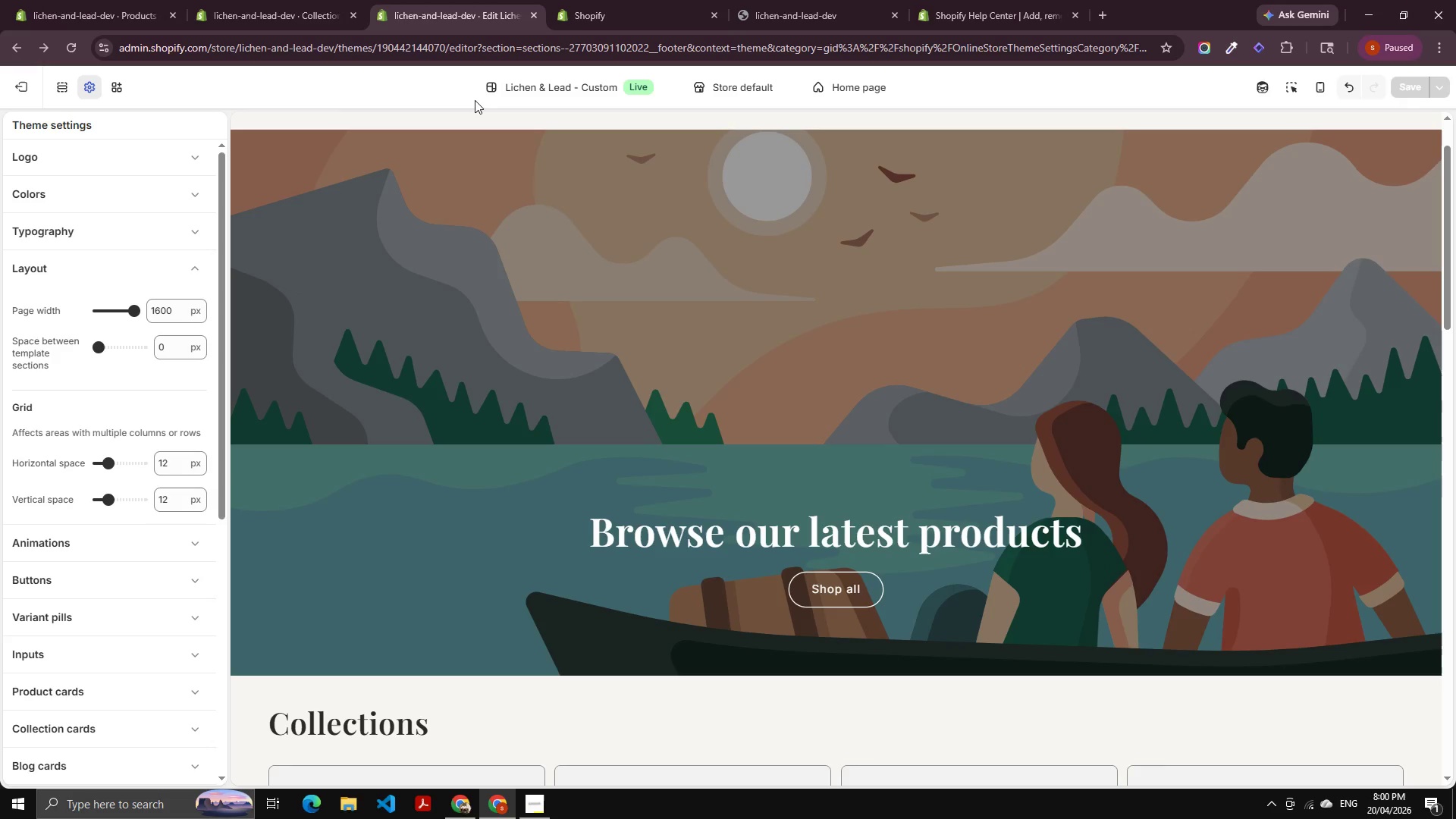 
scroll: coordinate [472, 105], scroll_direction: down, amount: 5.0
 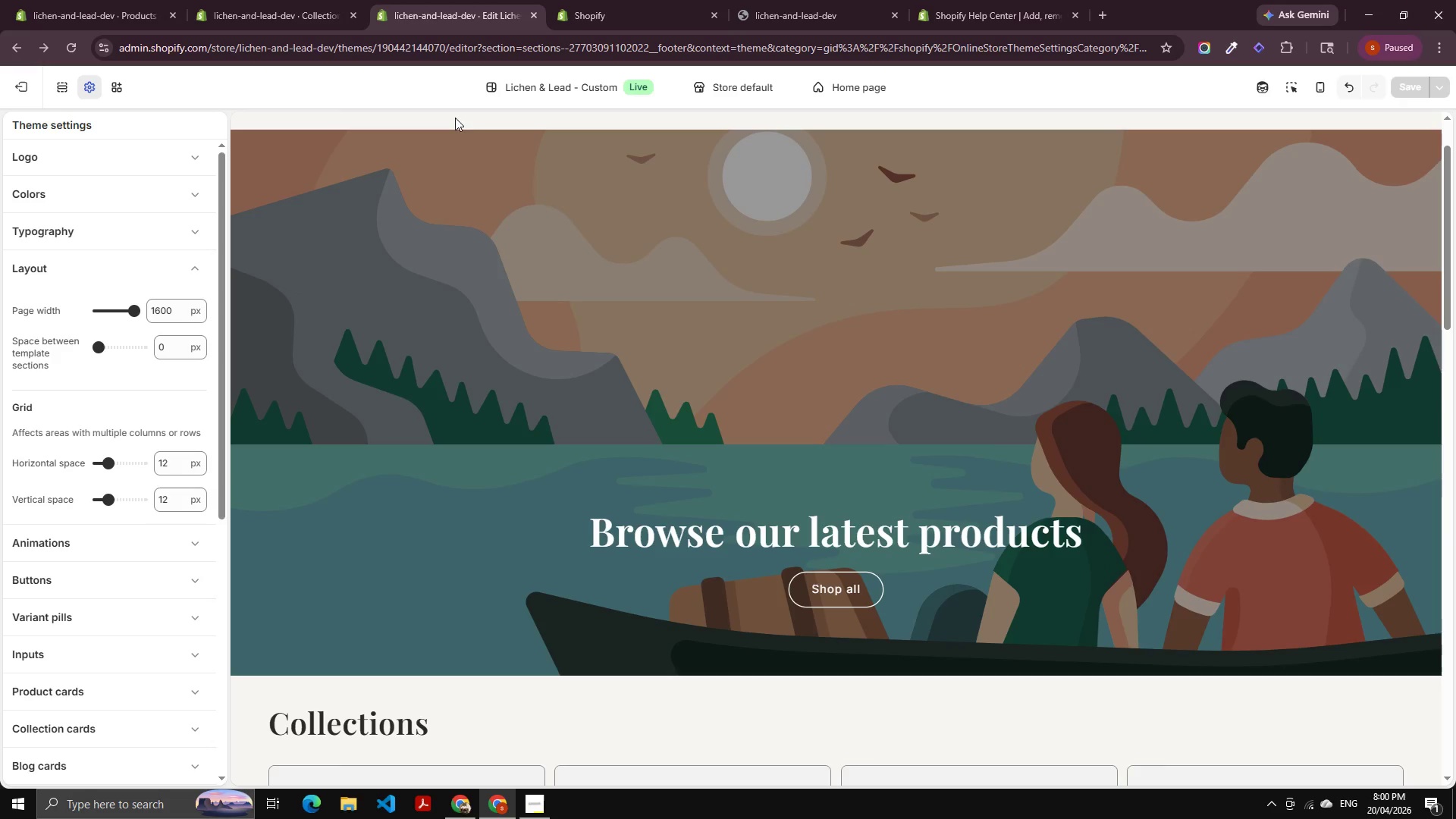 
wait(5.96)
 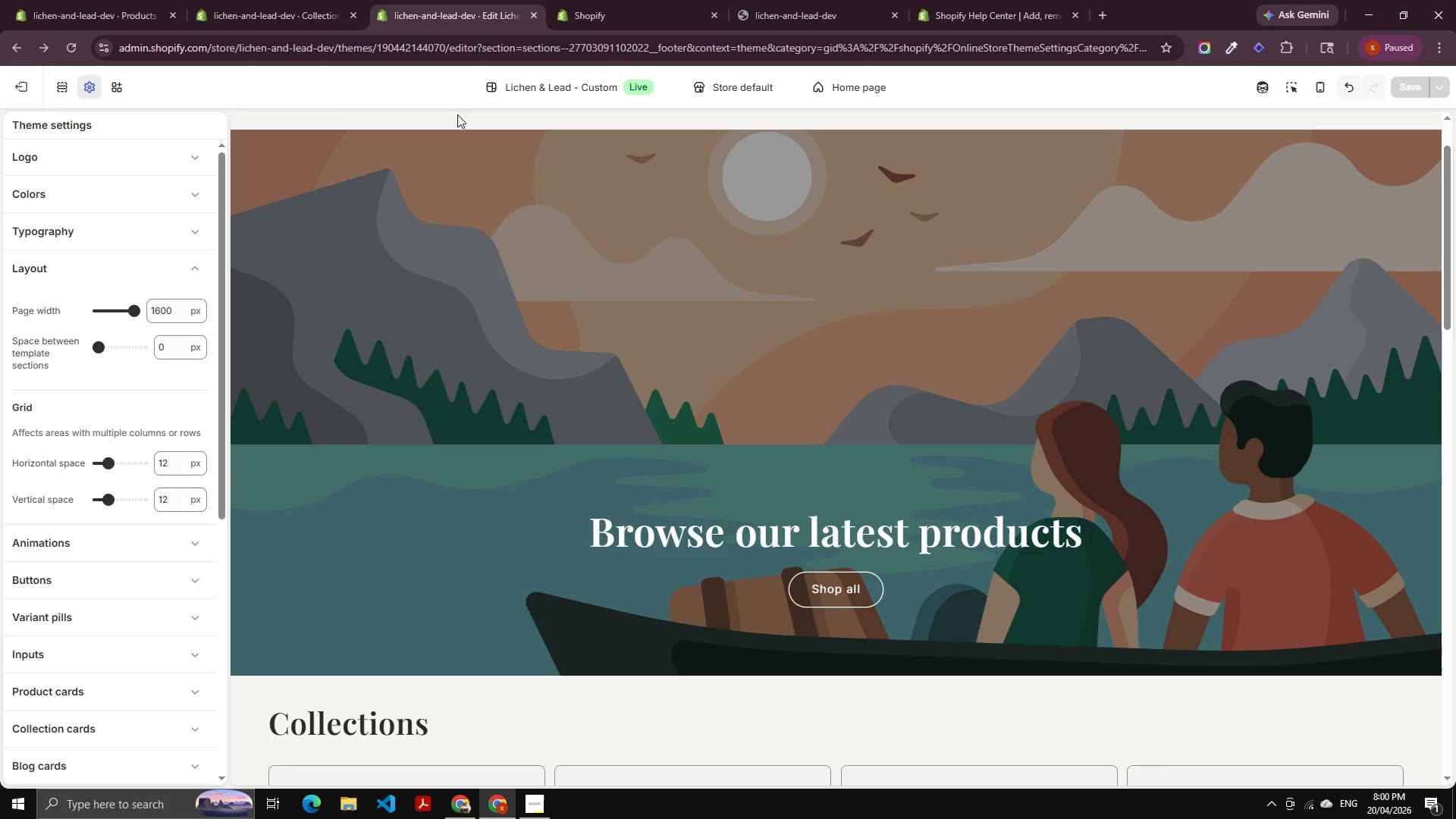 
scroll: coordinate [46, 118], scroll_direction: up, amount: 3.0
 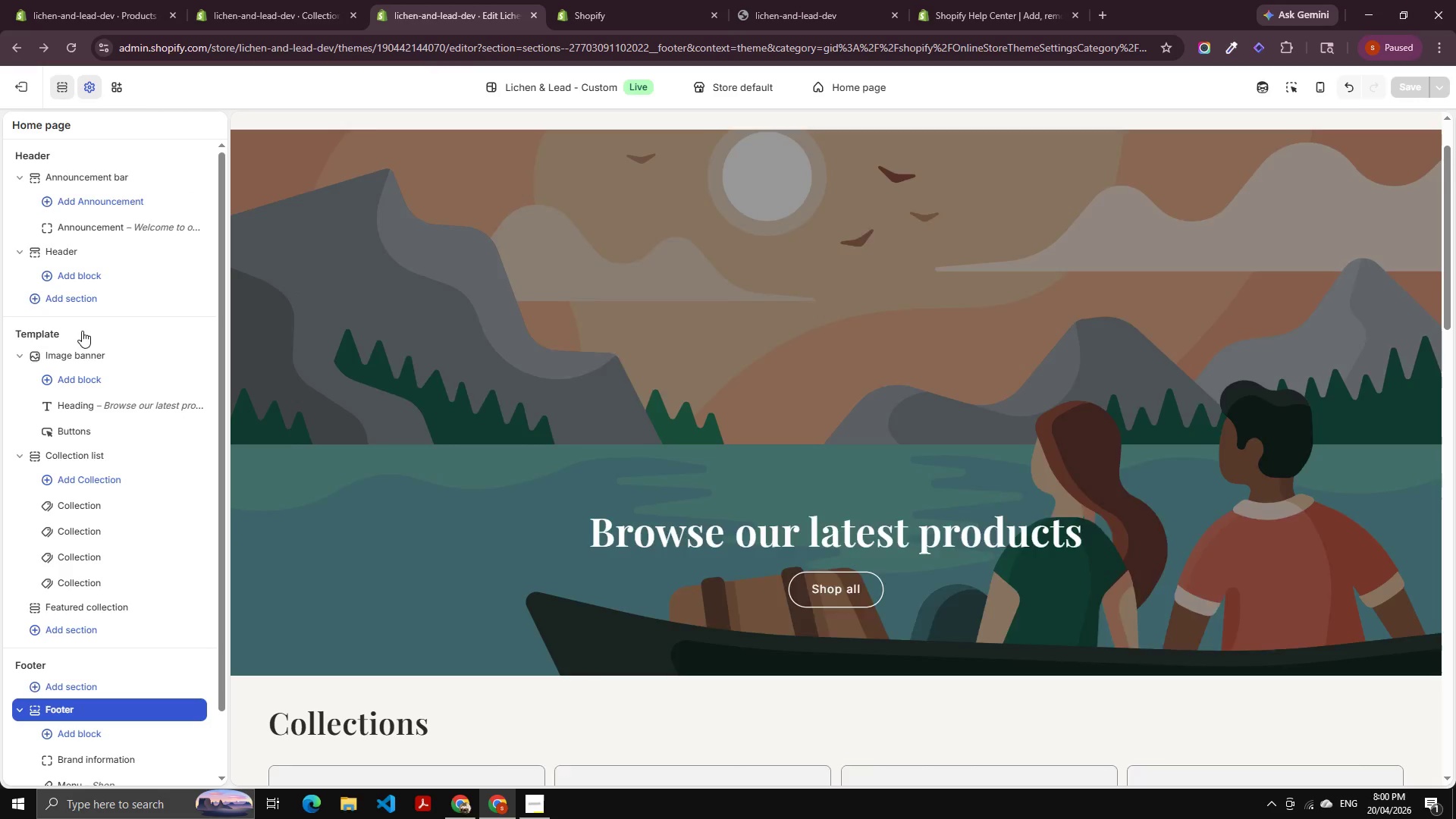 
scroll: coordinate [99, 322], scroll_direction: down, amount: 1.0
 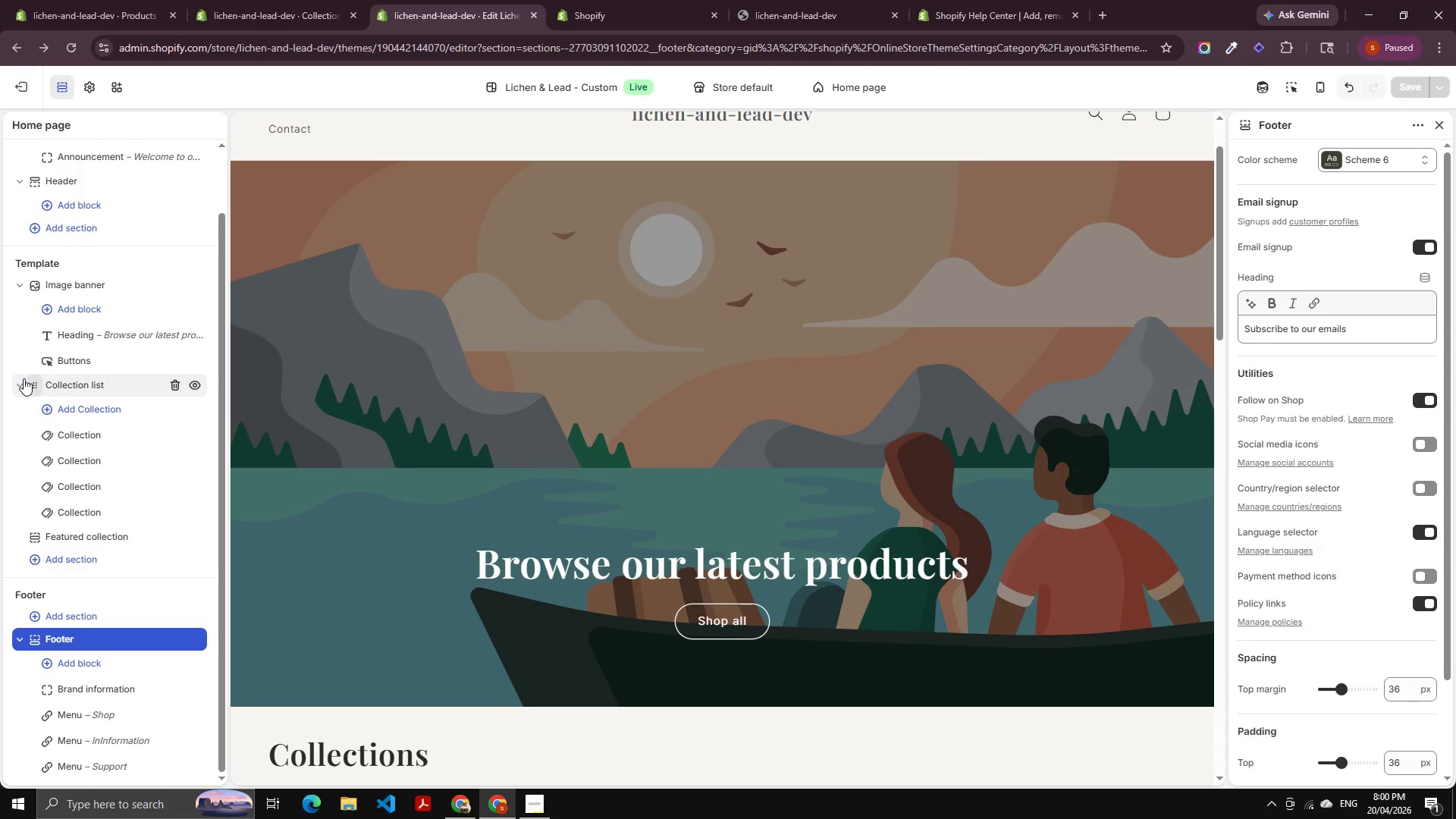 
left_click([17, 381])
 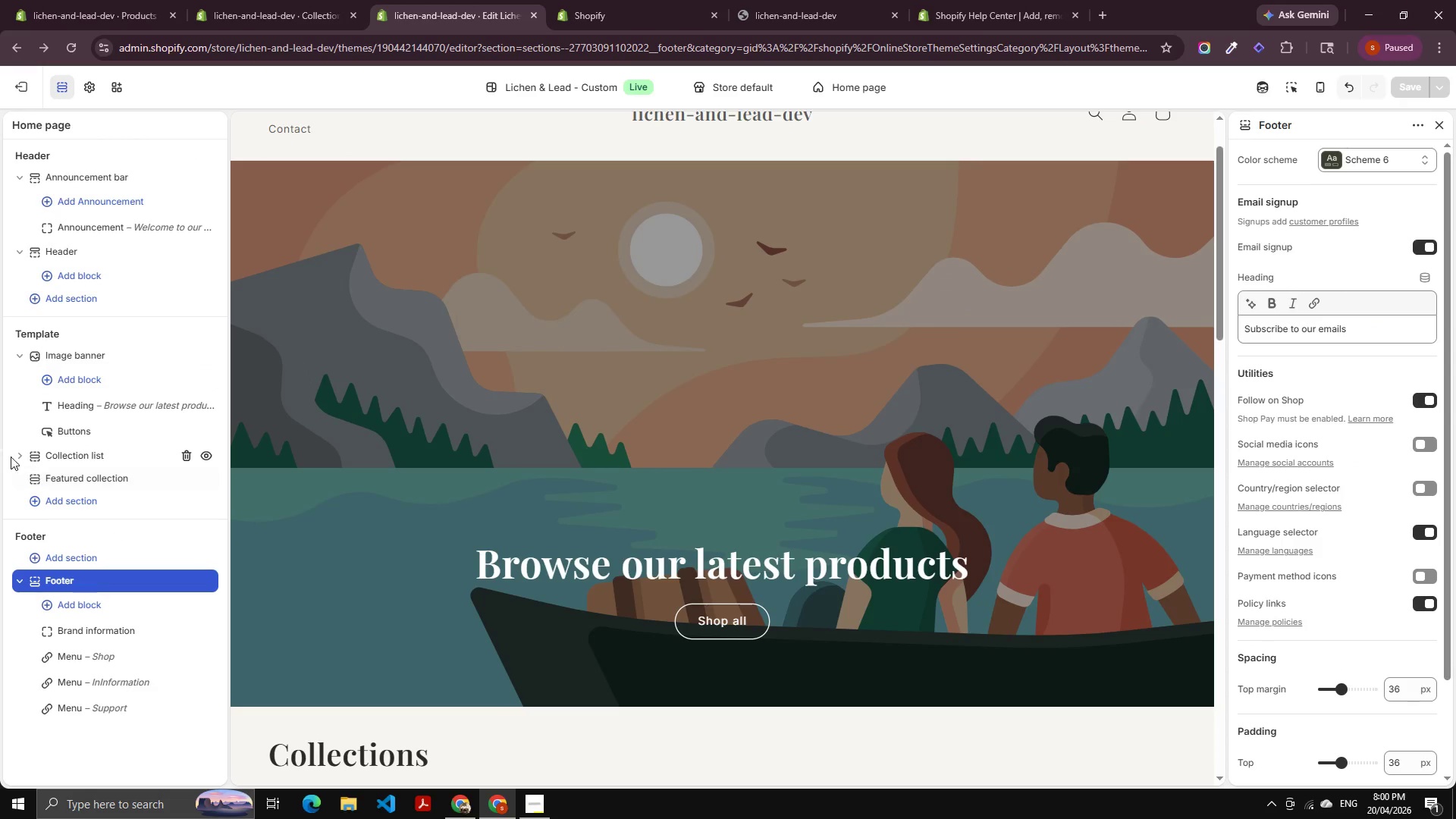 
scroll: coordinate [526, 360], scroll_direction: down, amount: 12.0
 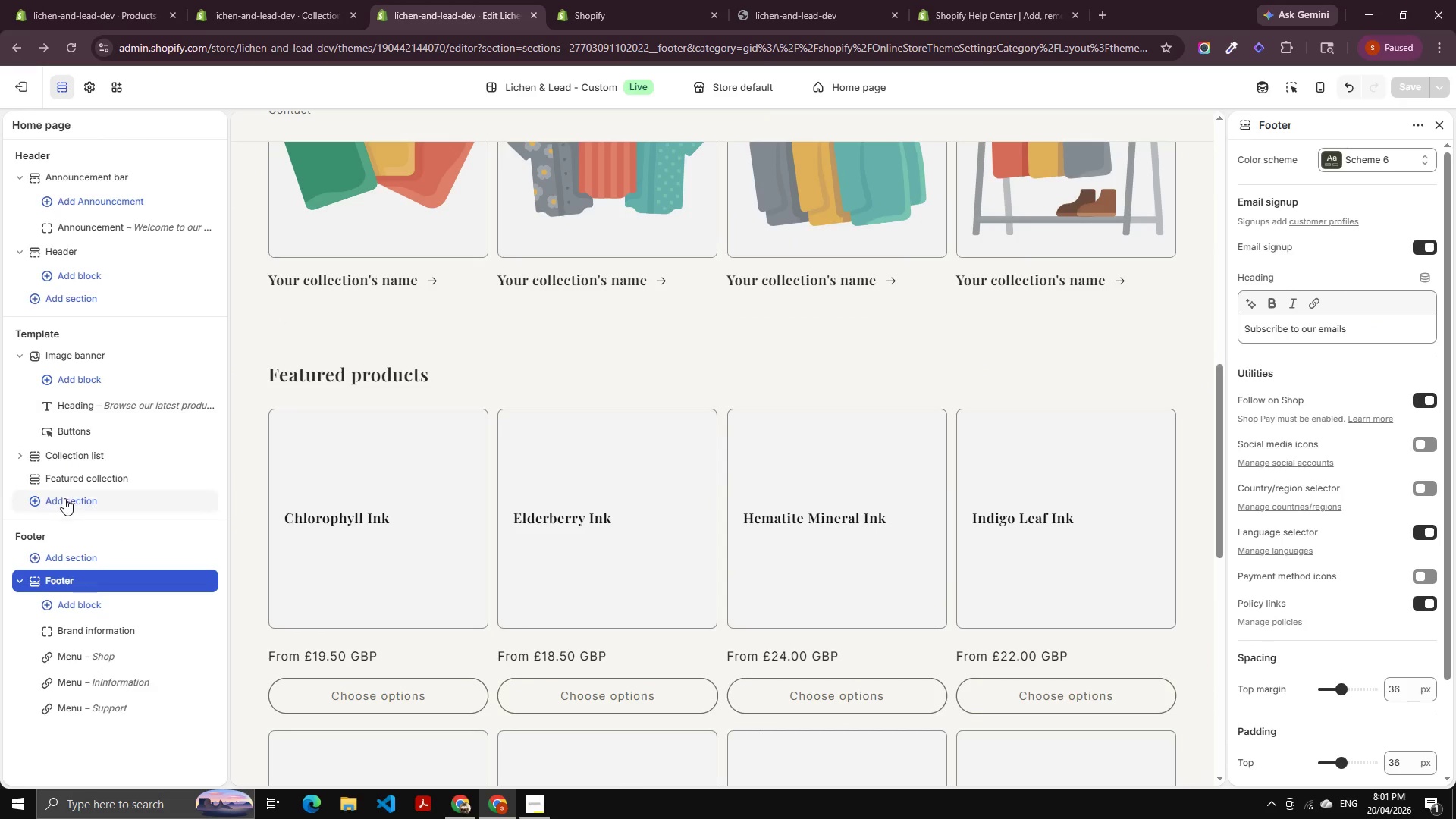 
left_click([69, 503])
 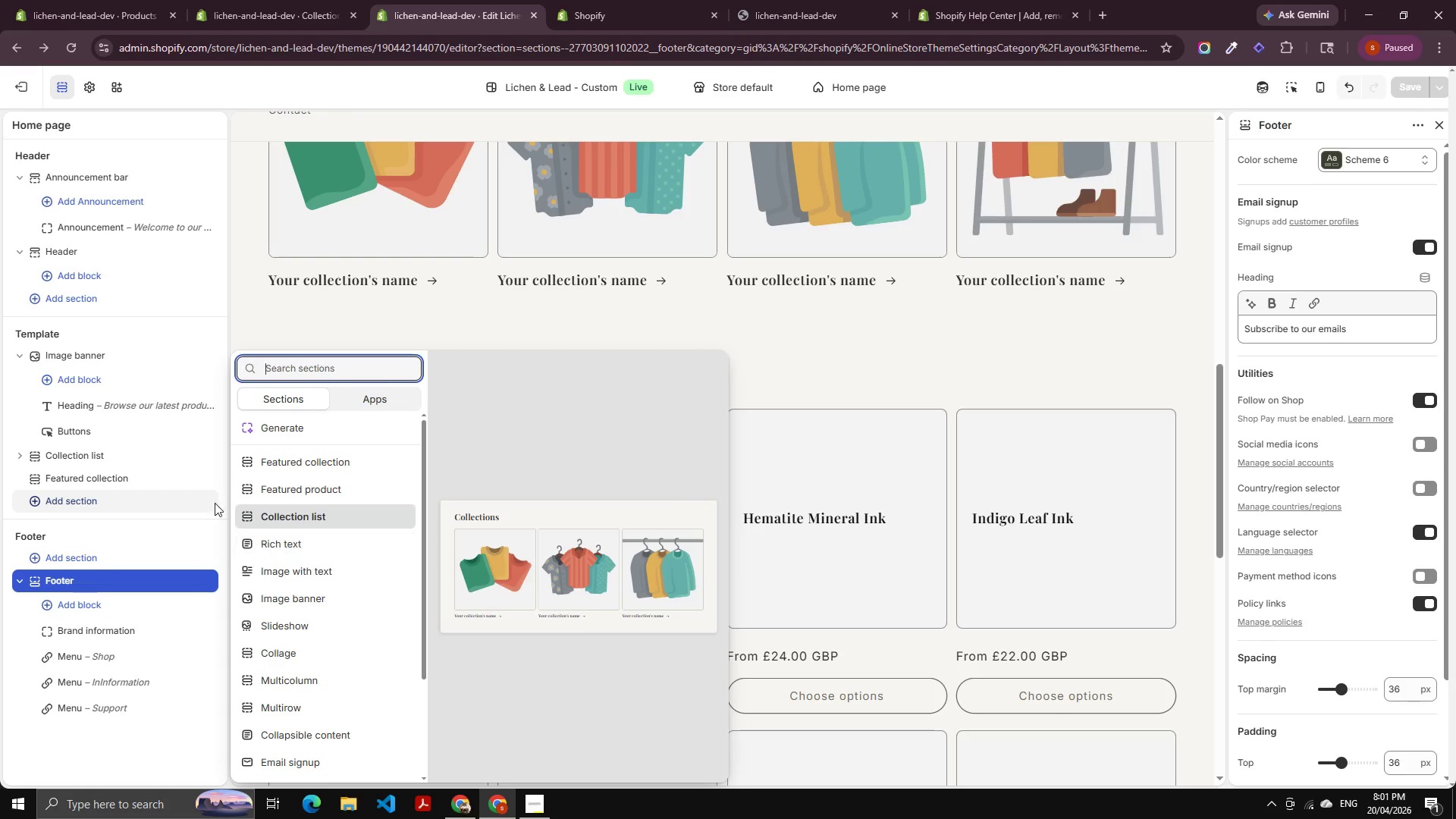 
scroll: coordinate [295, 582], scroll_direction: down, amount: 2.0
 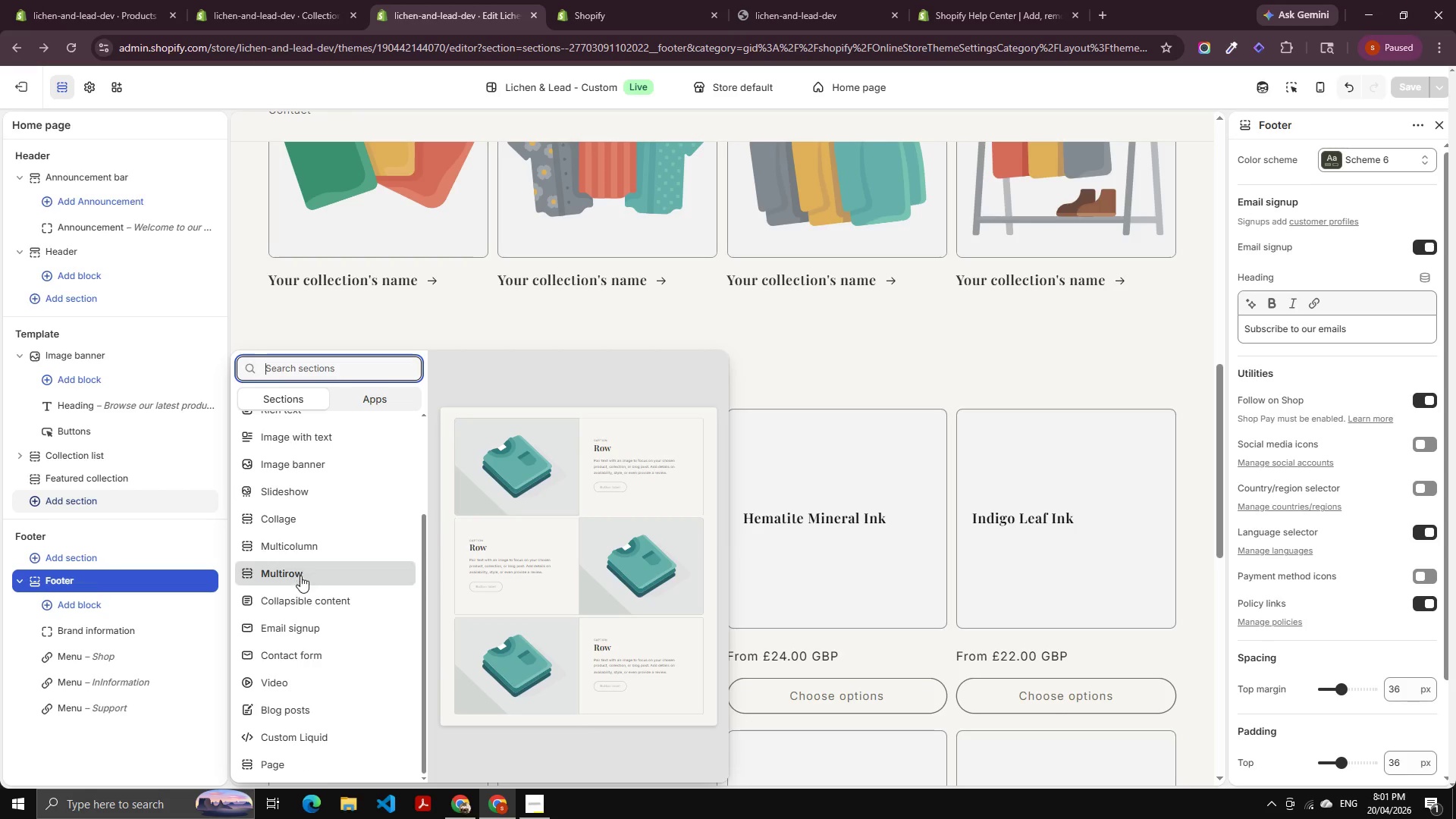 
wait(8.23)
 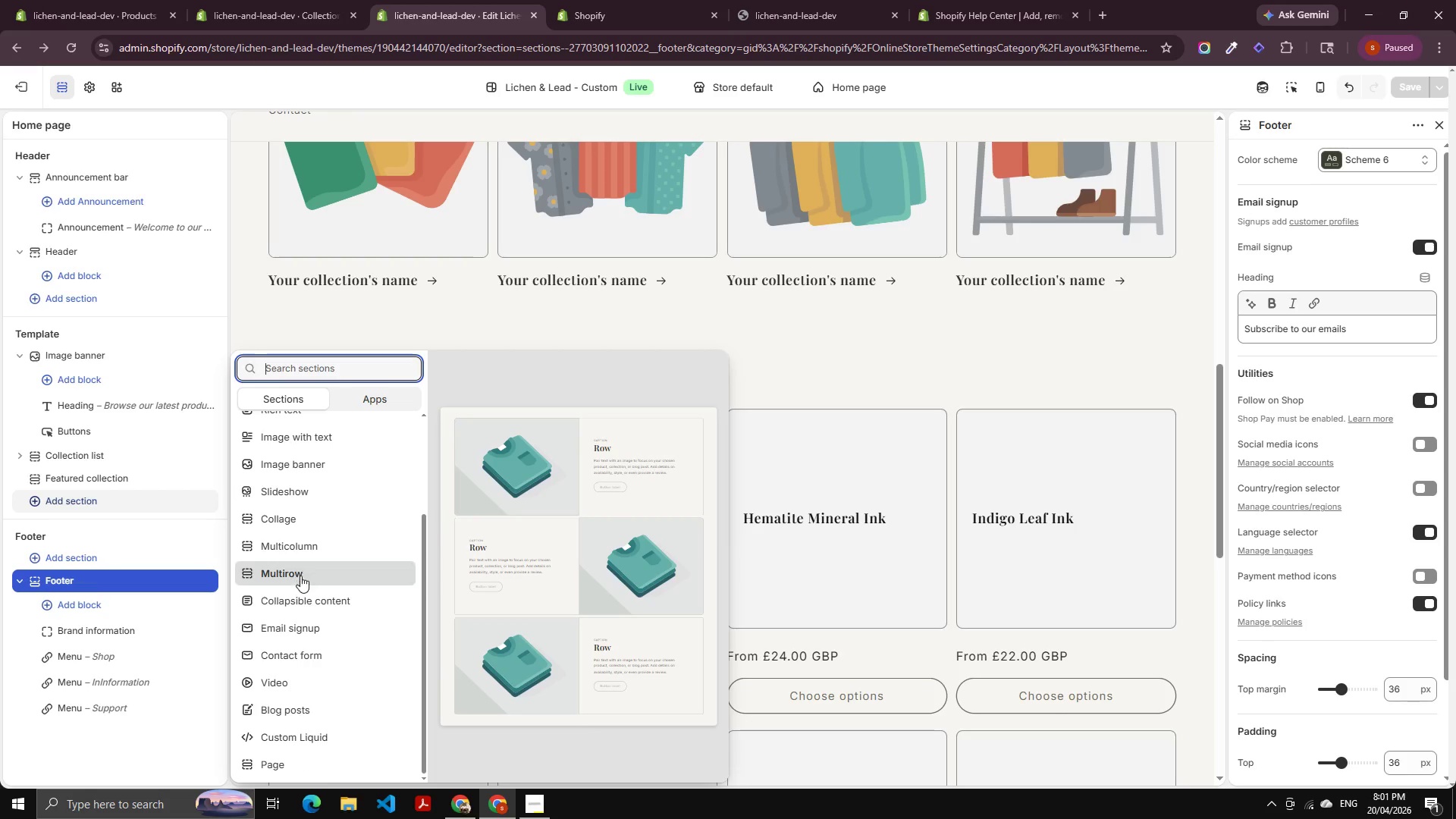 
scroll: coordinate [268, 756], scroll_direction: down, amount: 5.0
 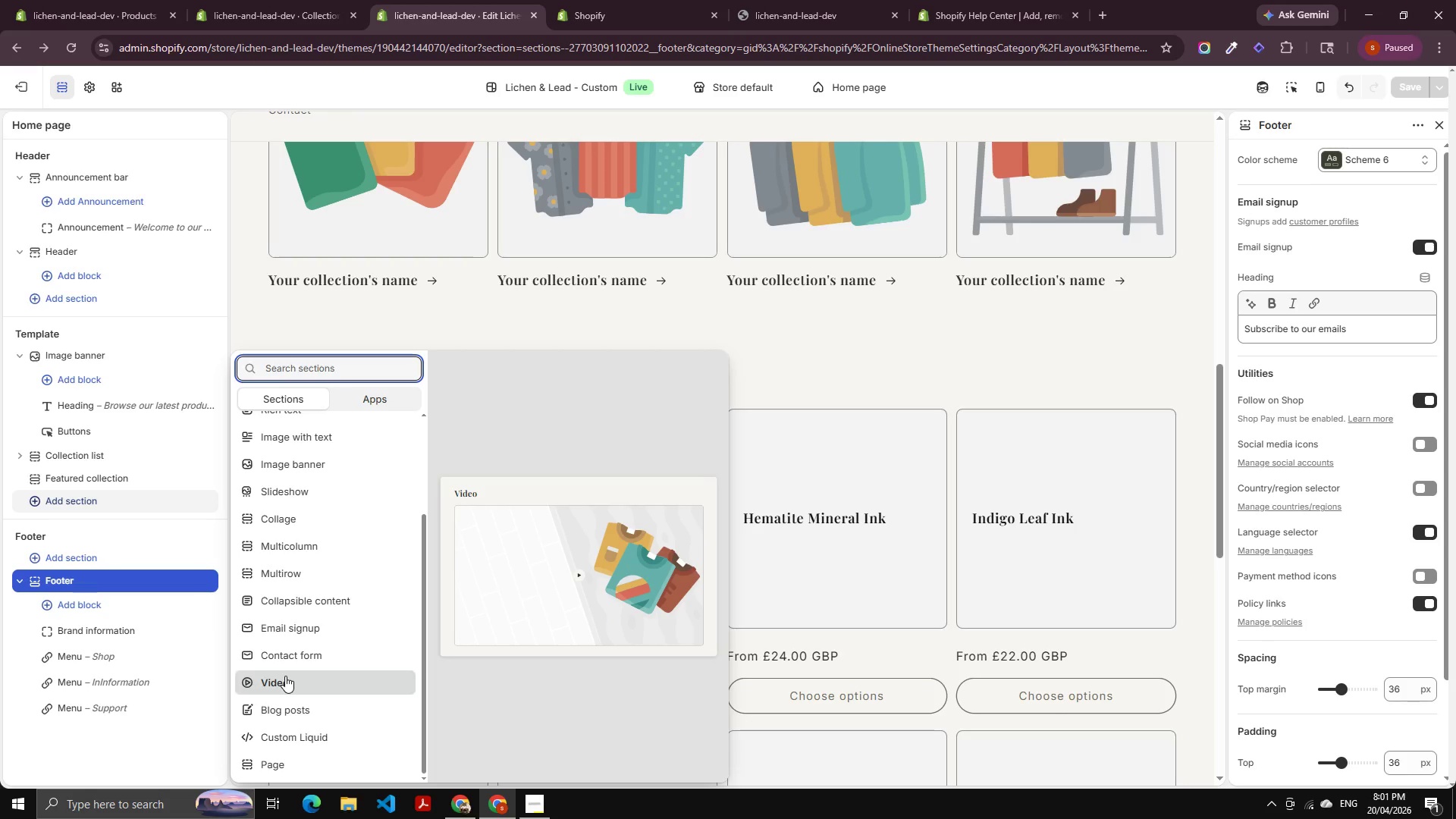 
left_click([285, 676])
 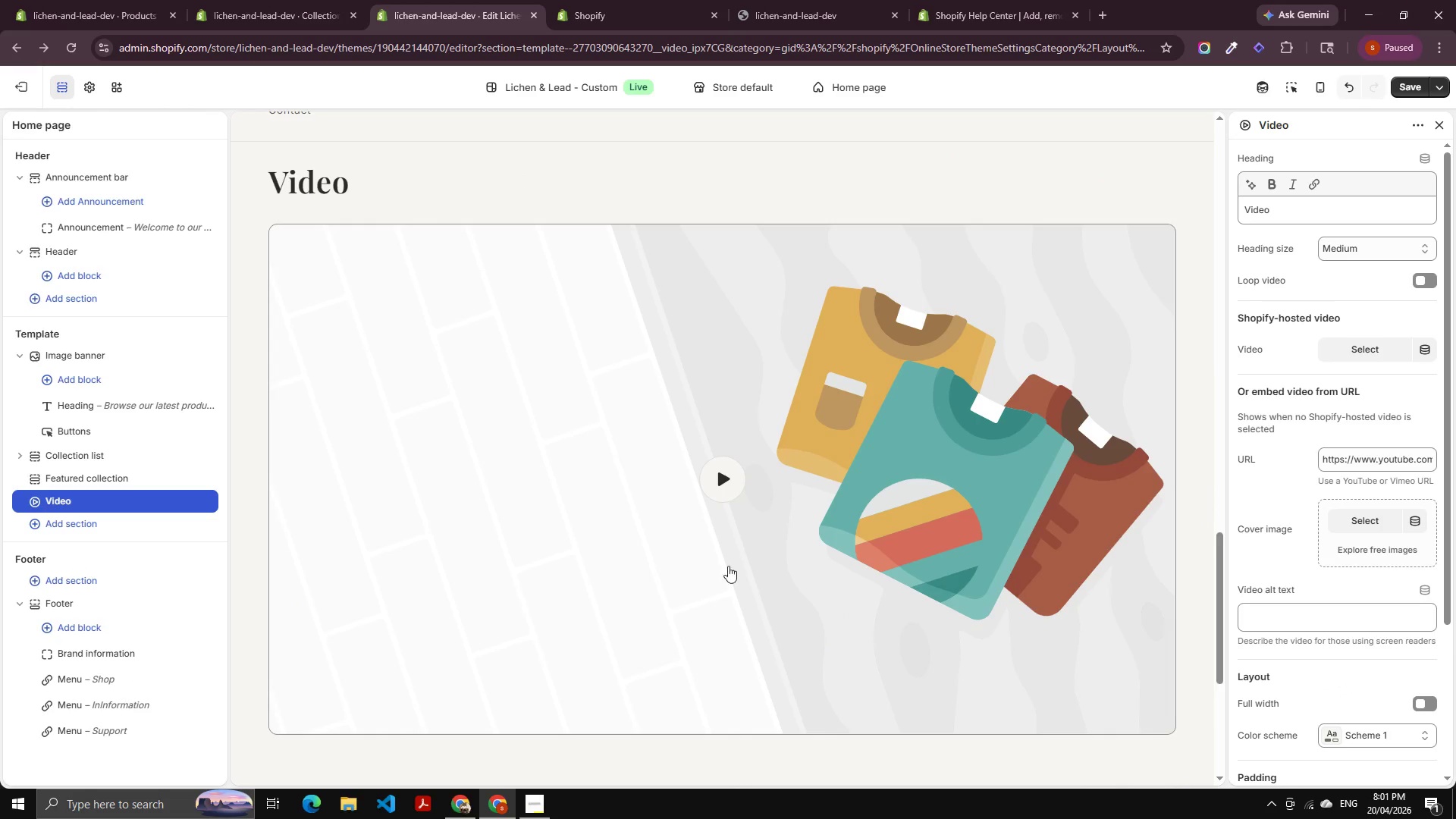 
scroll: coordinate [1307, 470], scroll_direction: down, amount: 8.0
 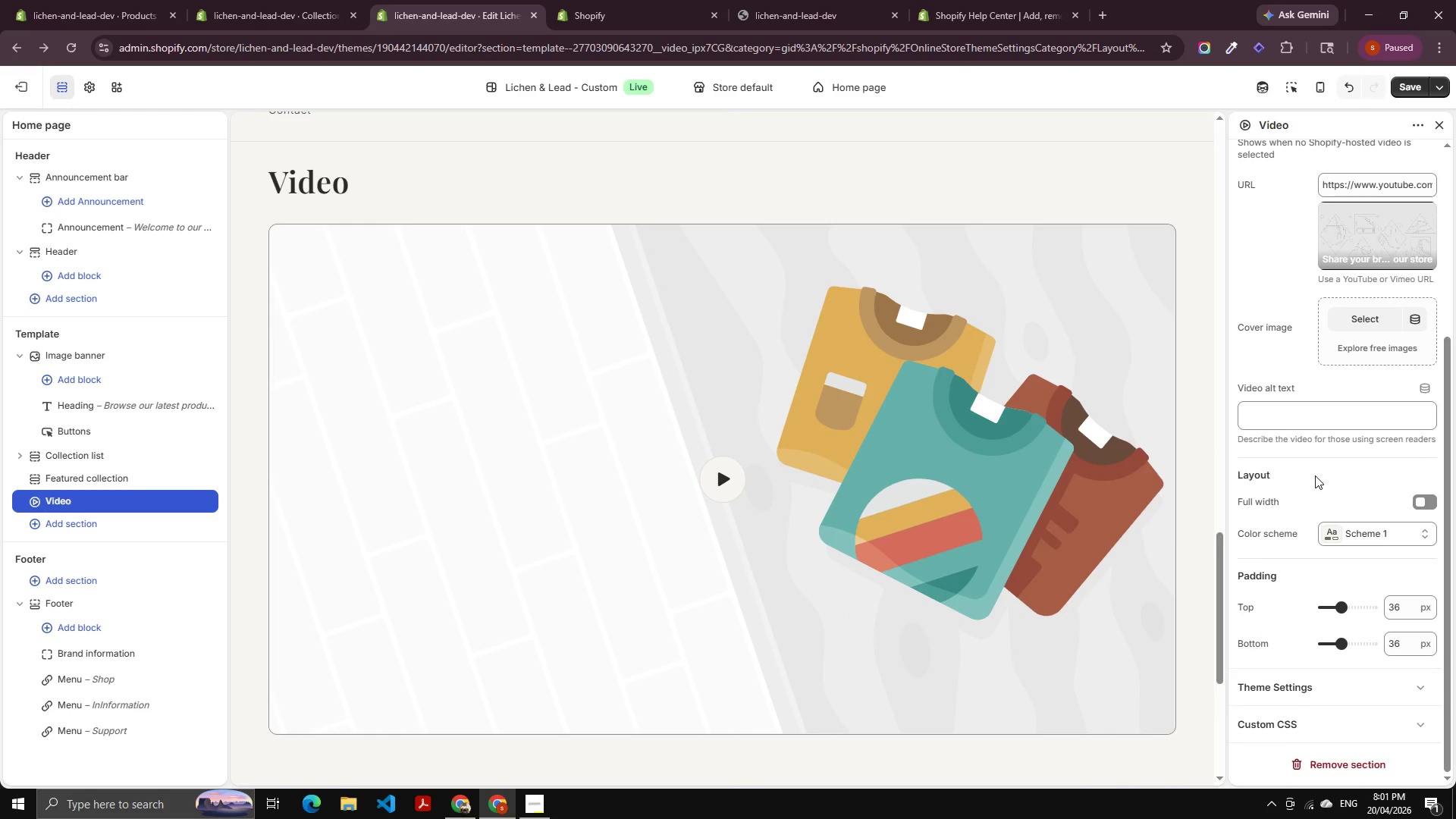 
scroll: coordinate [769, 552], scroll_direction: up, amount: 11.0
 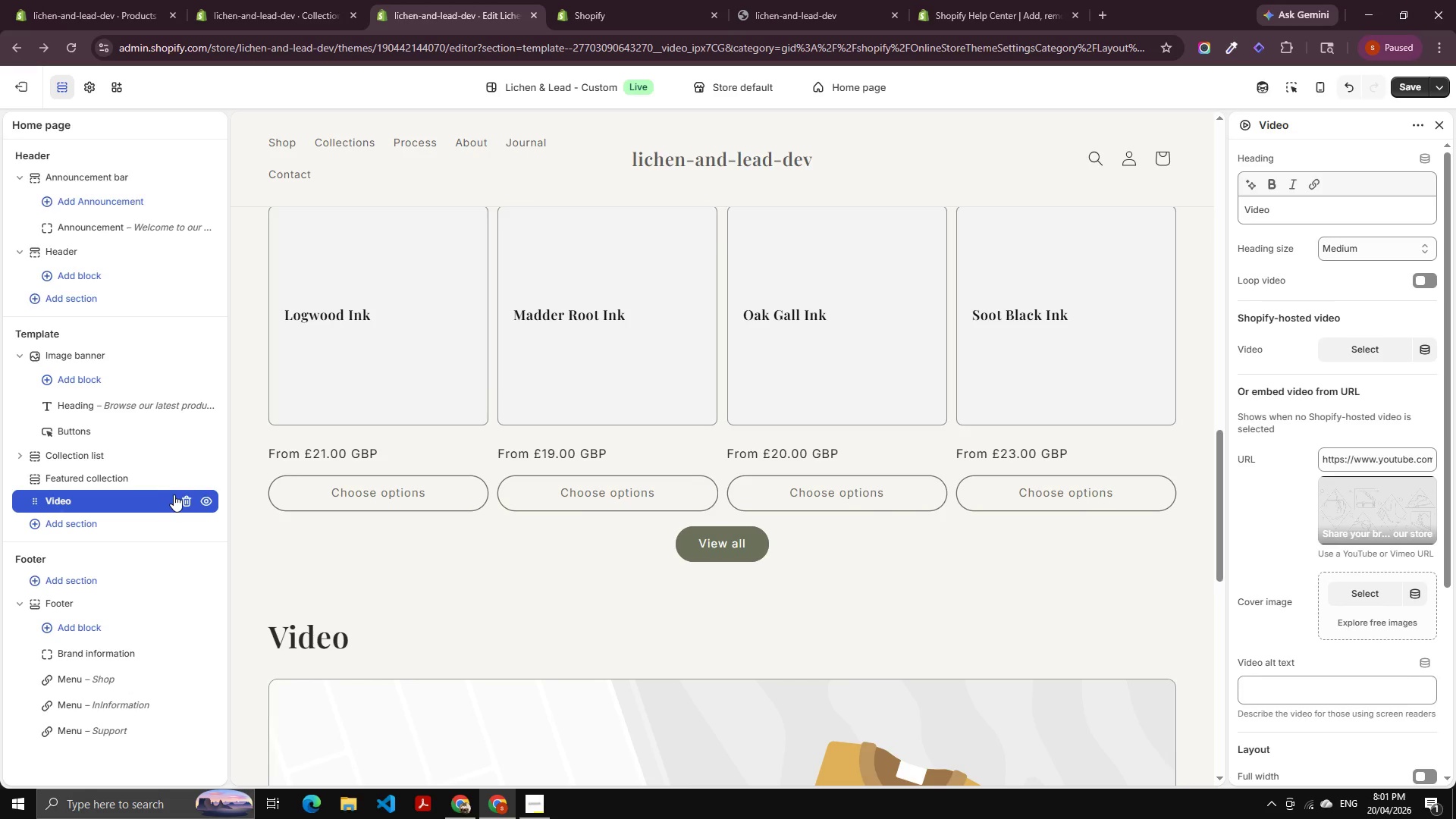 
left_click([190, 499])
 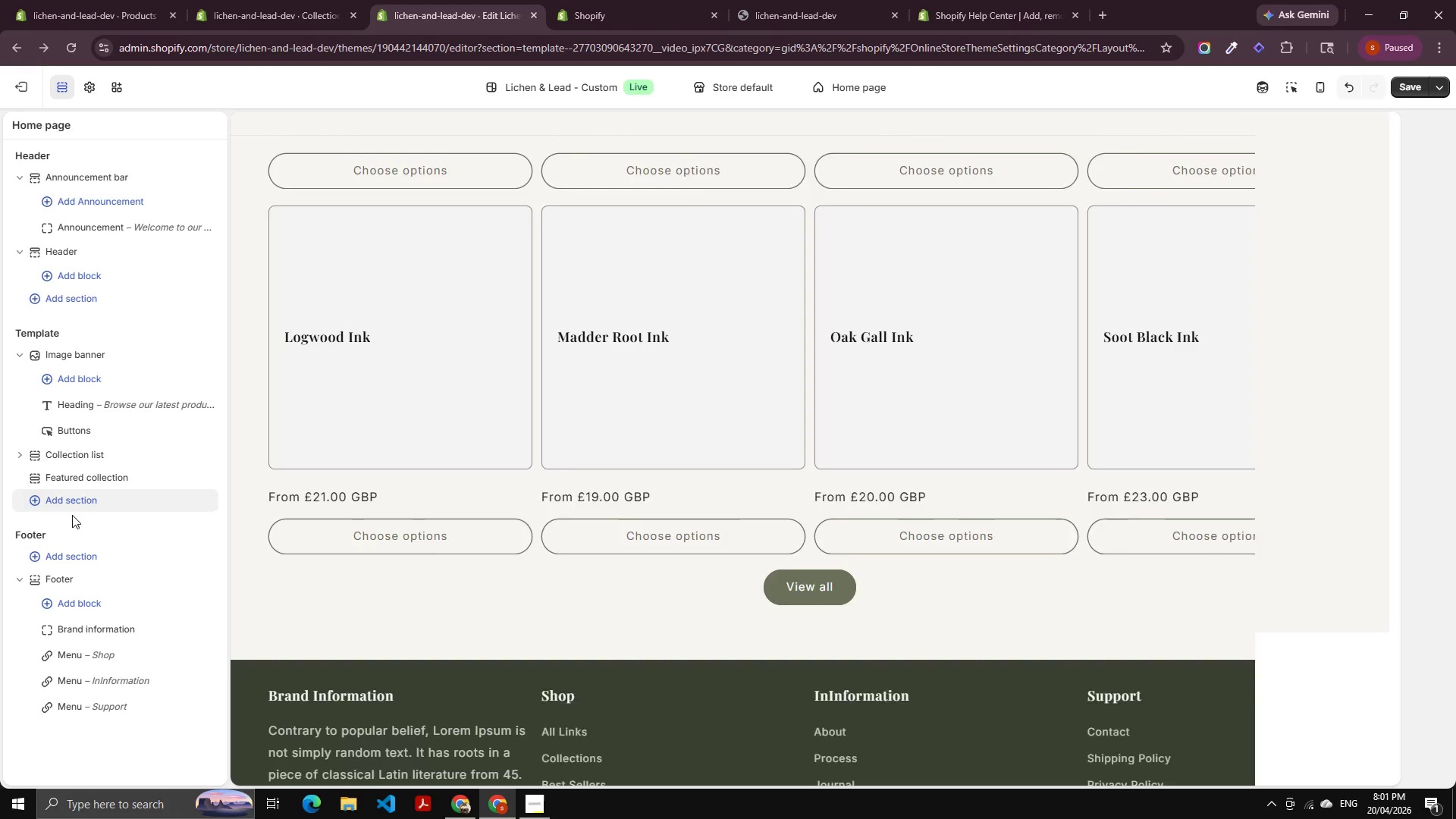 
left_click([91, 493])
 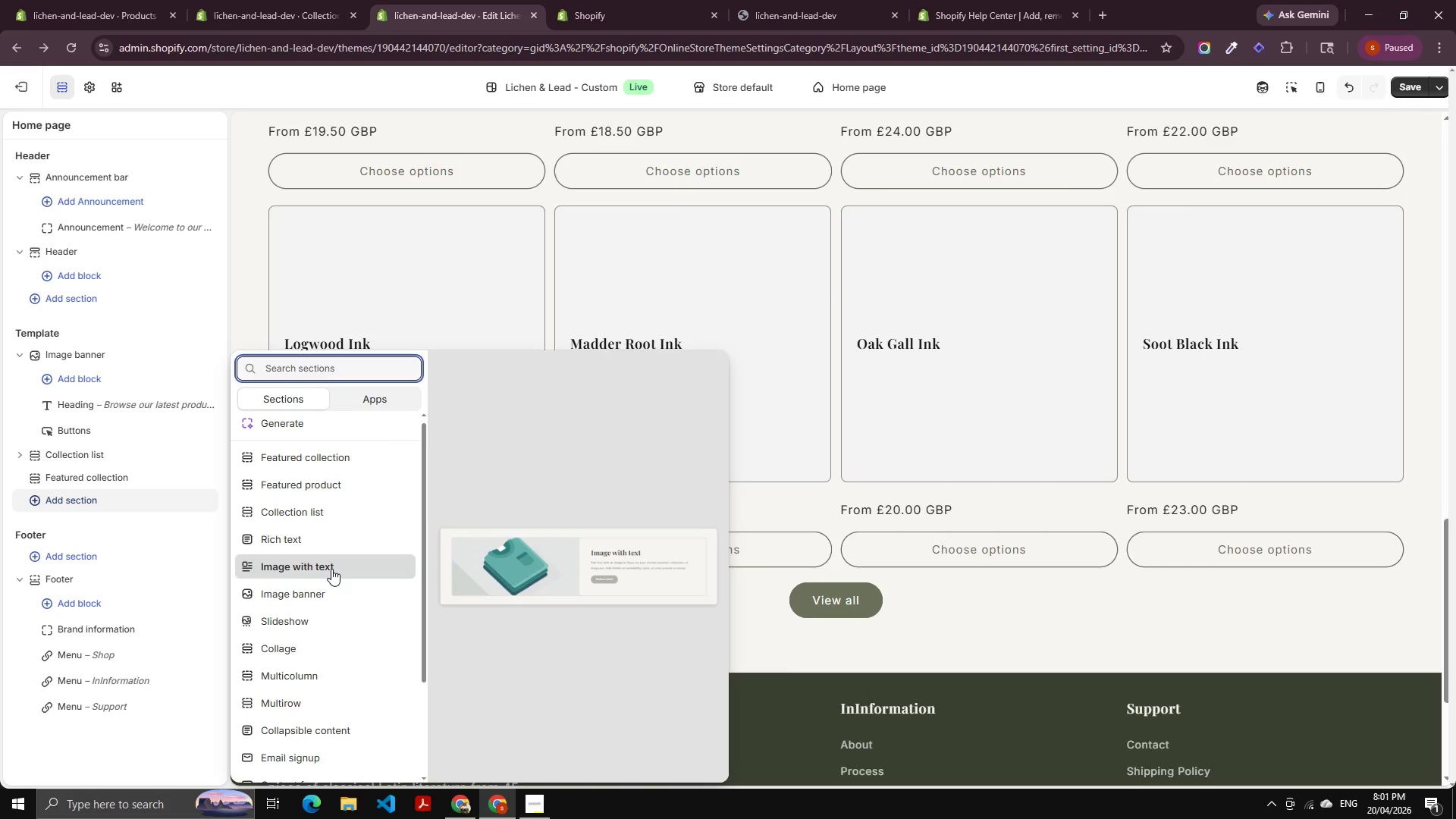 
left_click([331, 568])
 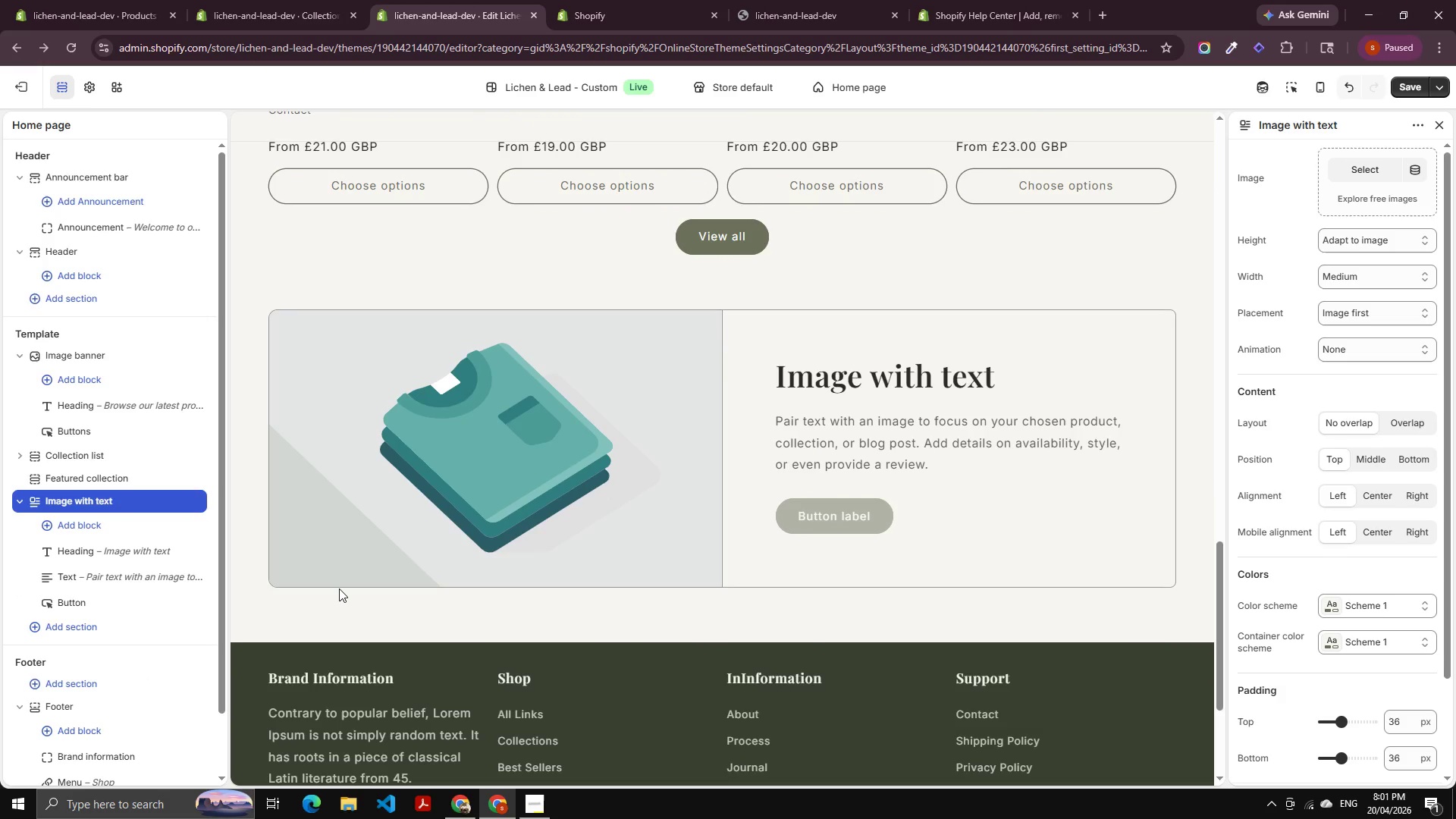 
wait(7.69)
 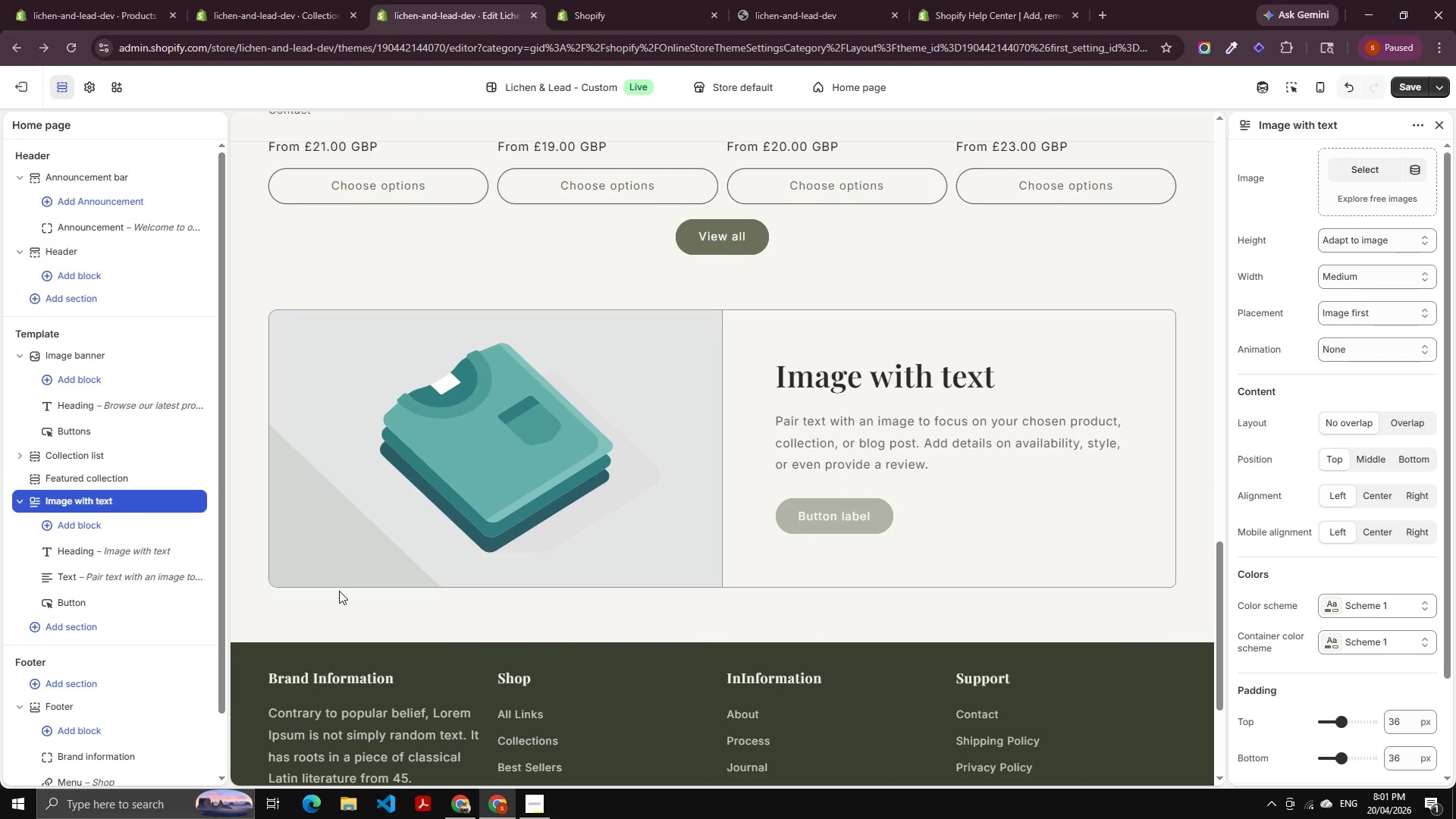 
scroll: coordinate [668, 515], scroll_direction: down, amount: 2.0
 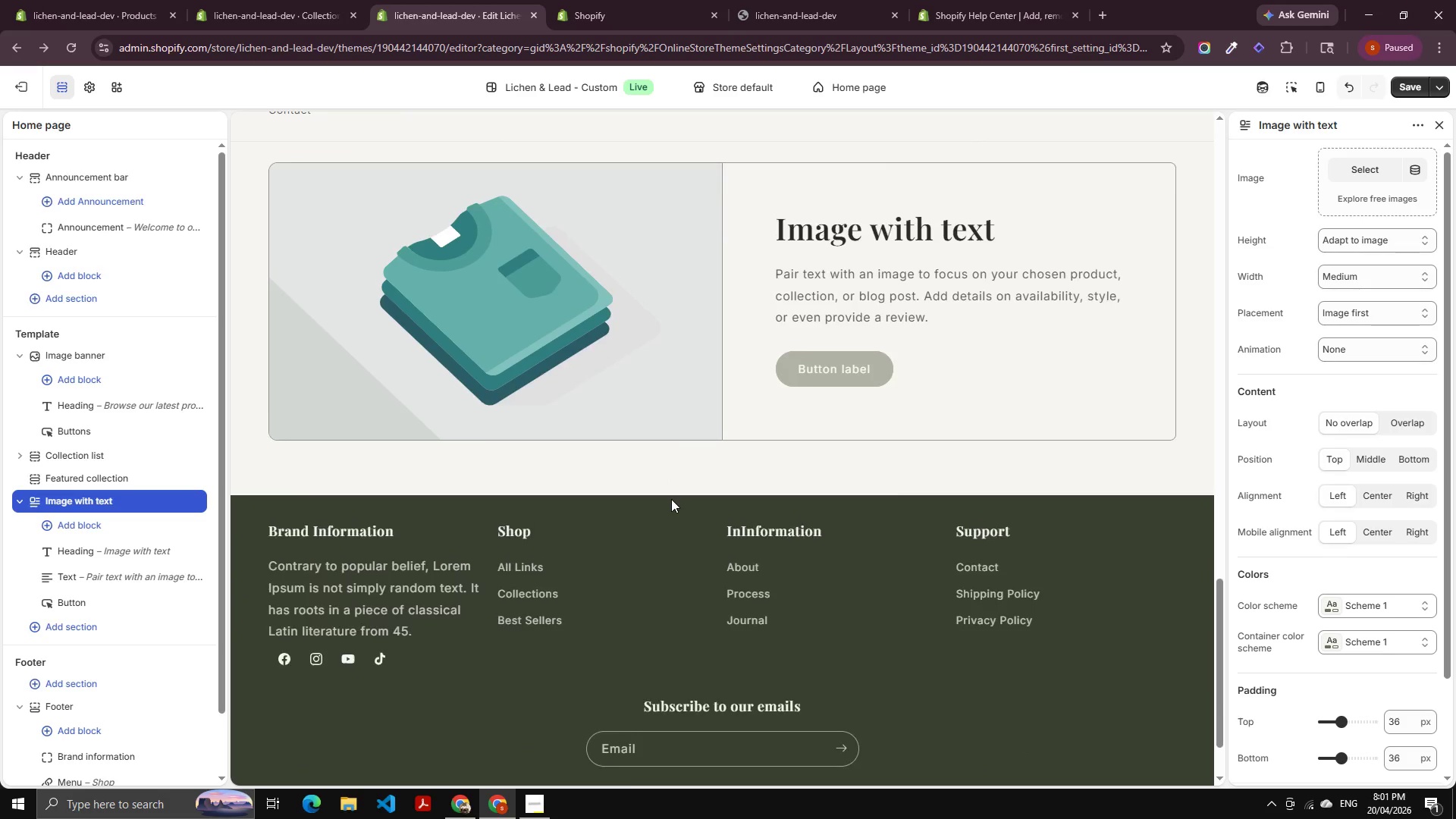 
scroll: coordinate [551, 507], scroll_direction: up, amount: 28.0
 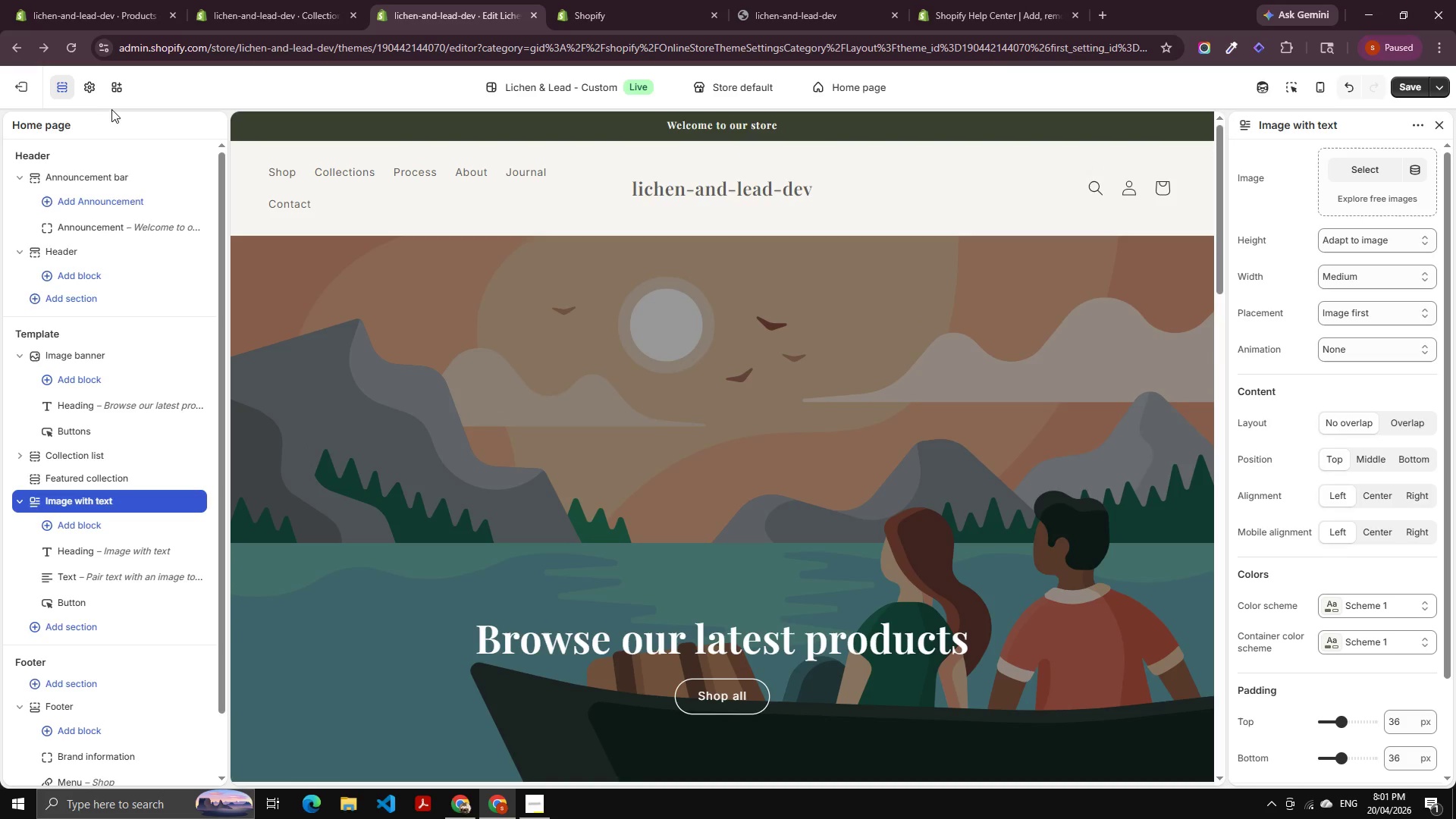 
left_click([88, 83])
 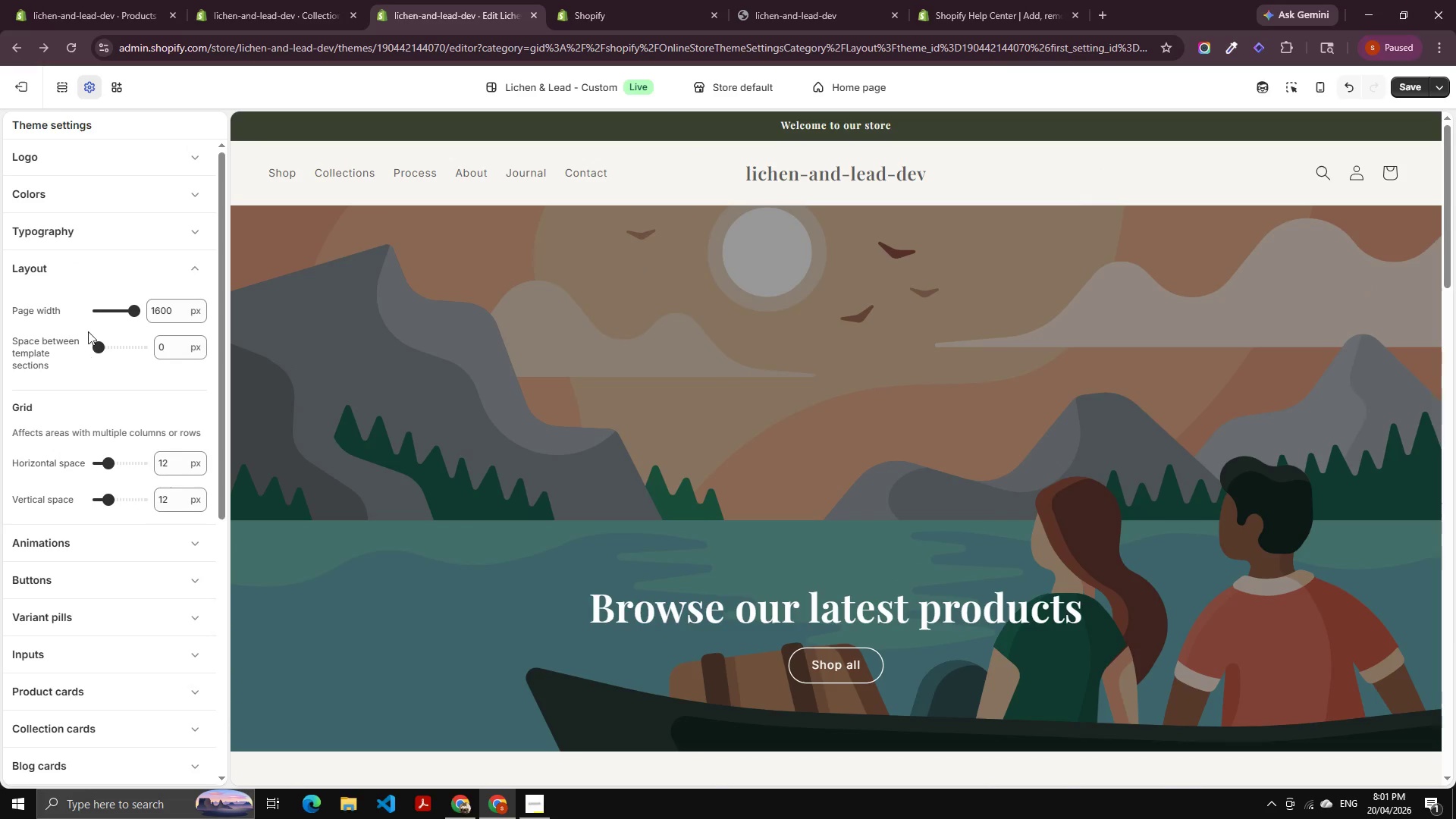 
left_click([103, 267])
 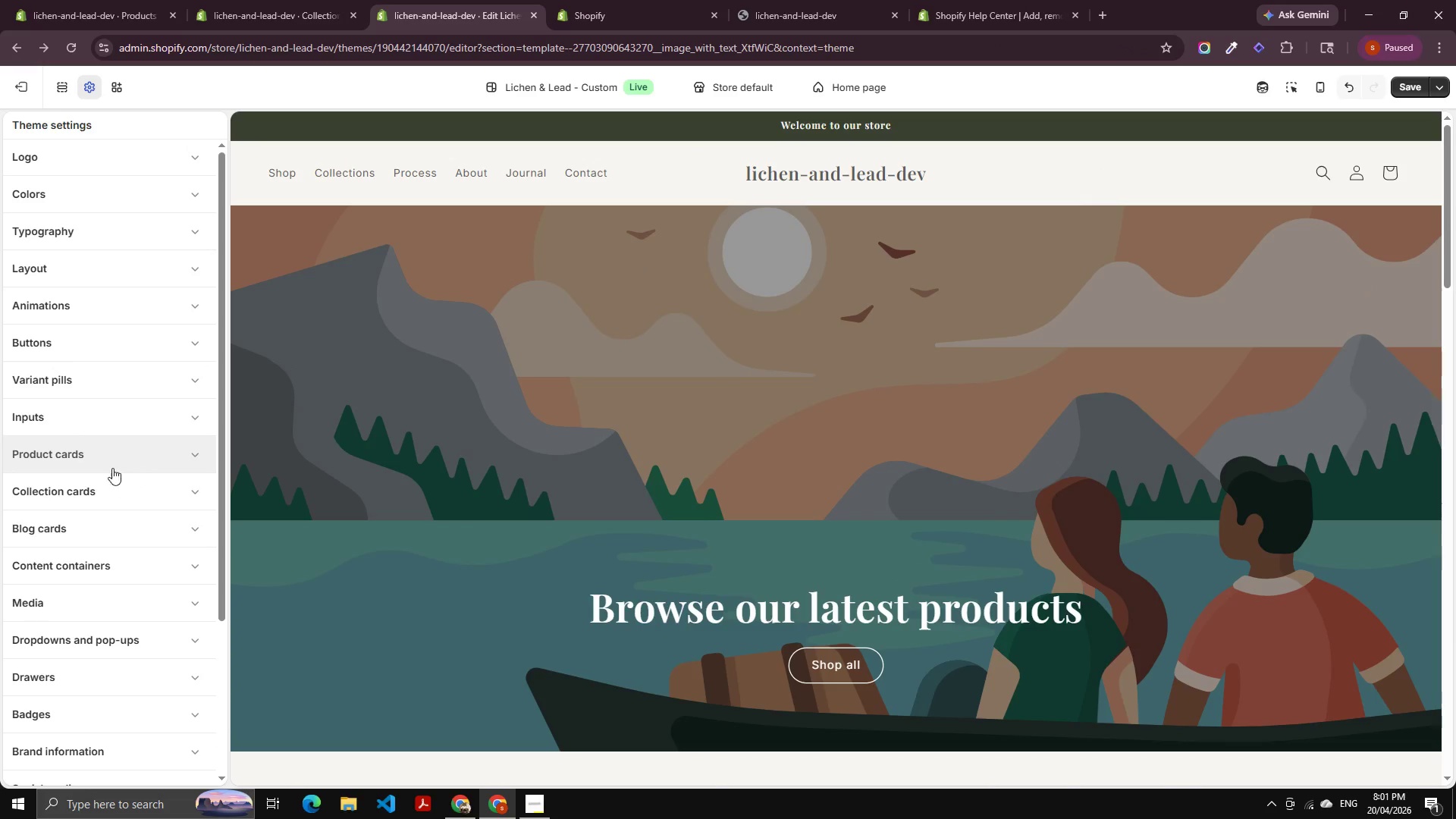 
scroll: coordinate [107, 500], scroll_direction: down, amount: 3.0
 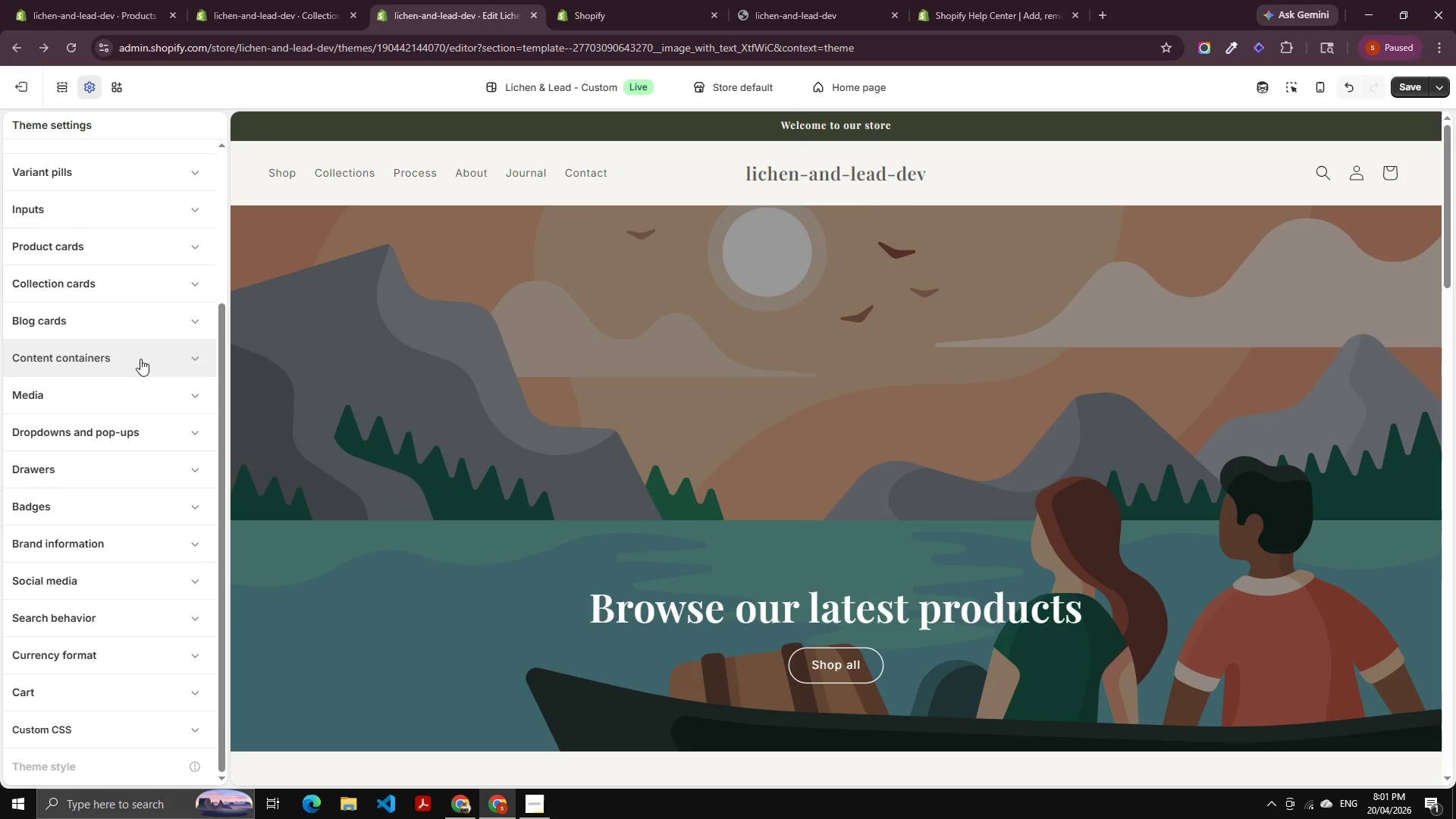 
left_click([140, 356])
 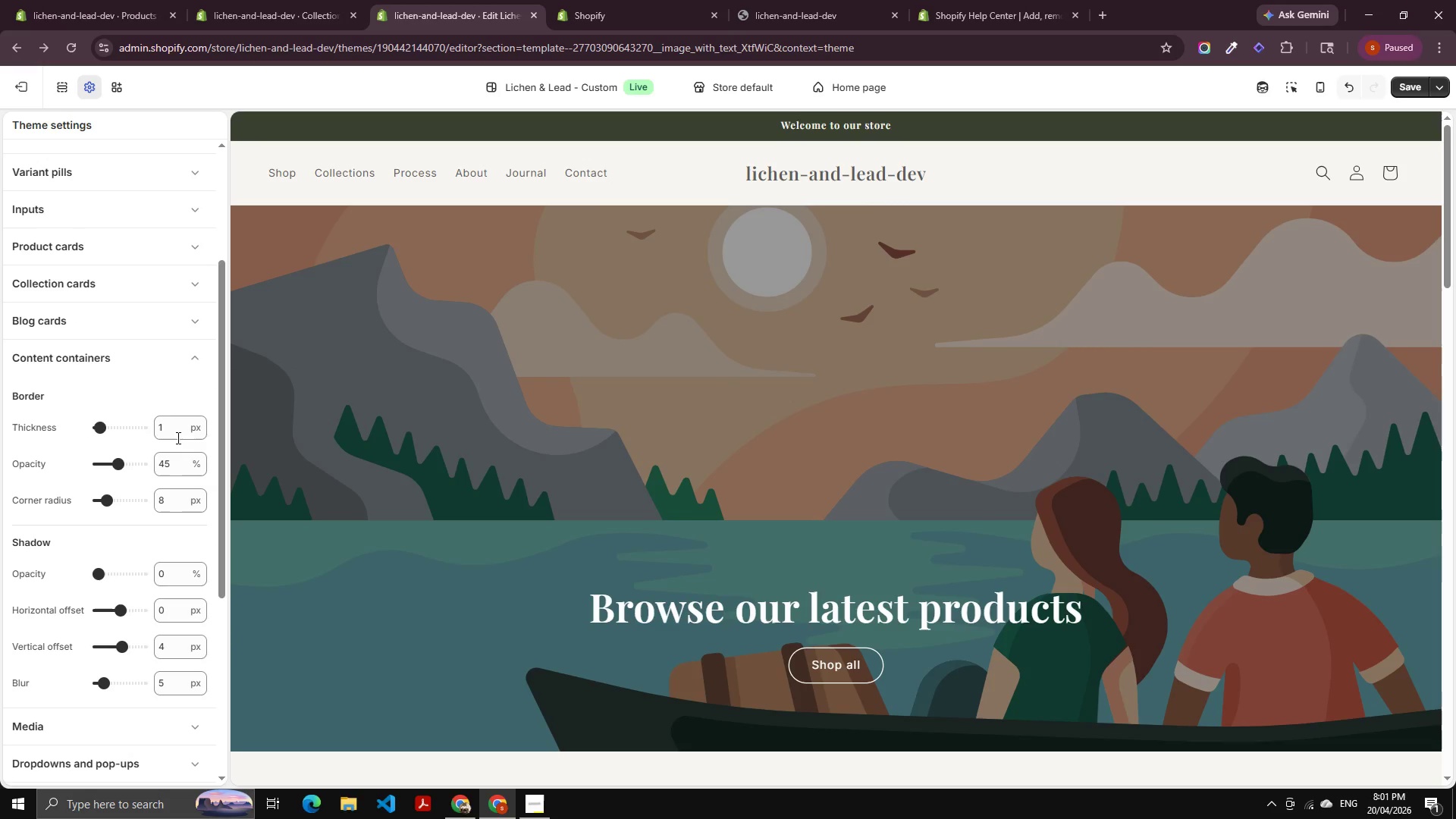 
left_click_drag(start_coordinate=[175, 419], to_coordinate=[69, 437])
 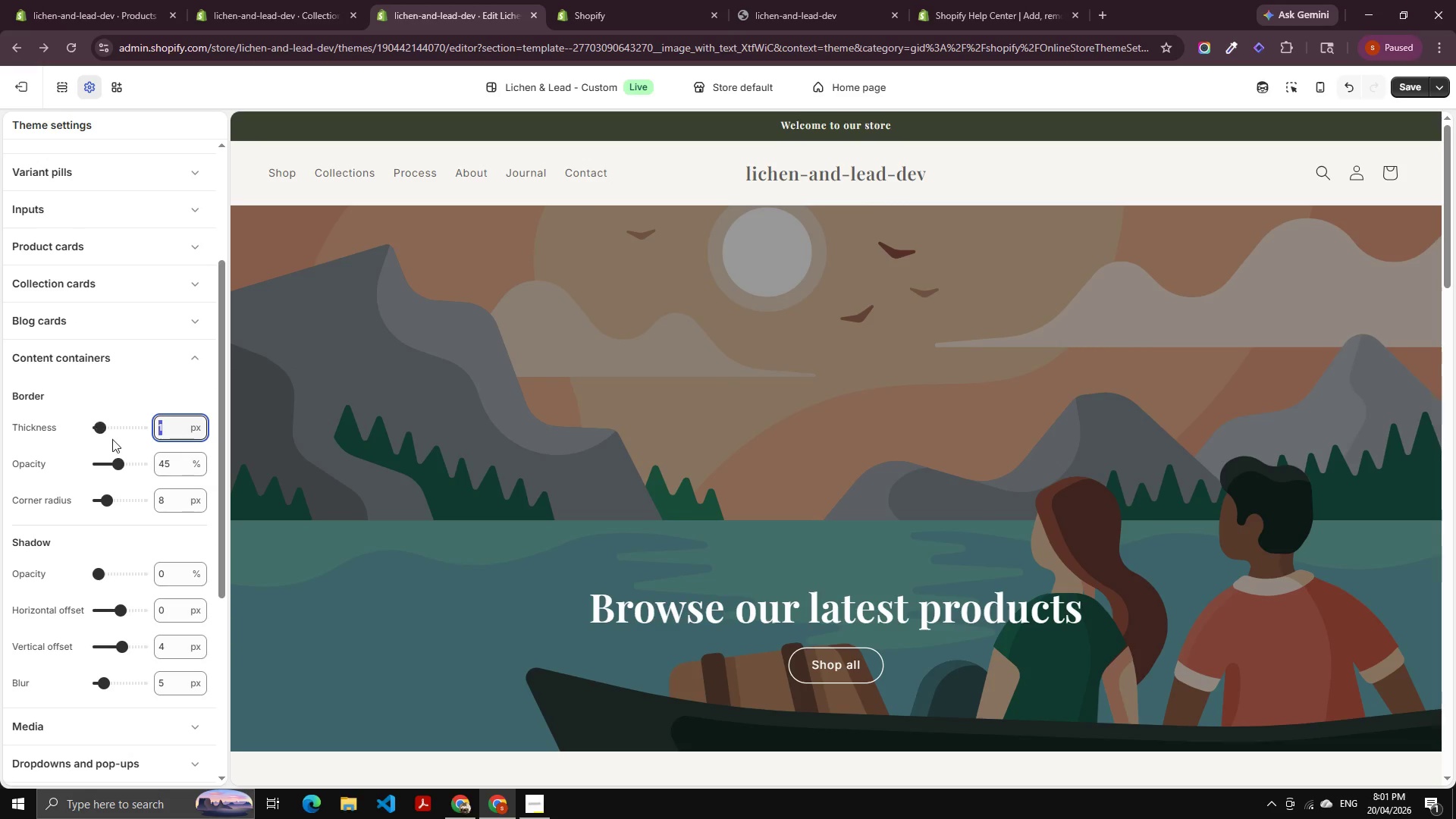 
key(ArrowDown)
 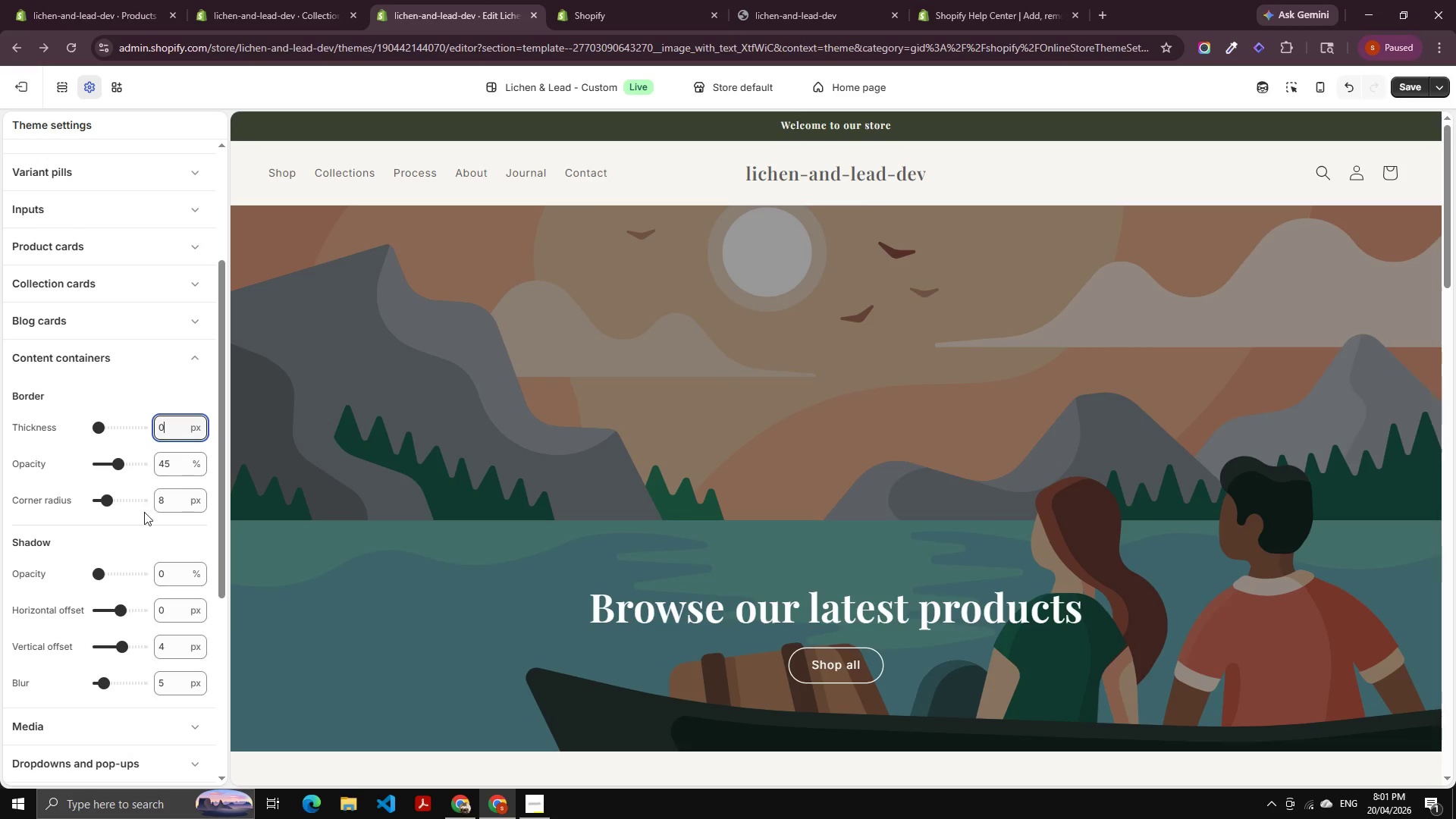 
left_click([144, 514])
 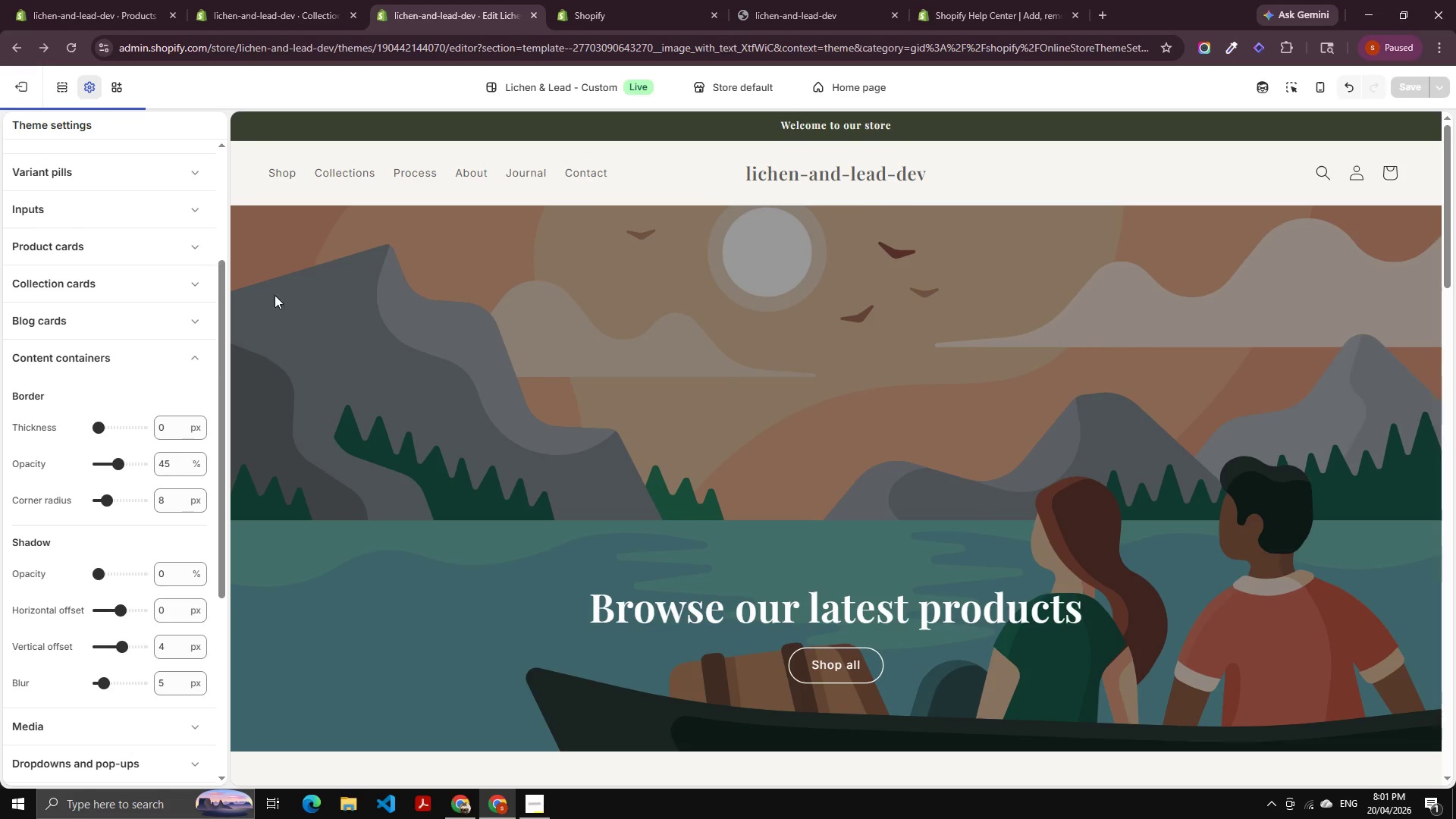 
scroll: coordinate [593, 431], scroll_direction: down, amount: 31.0
 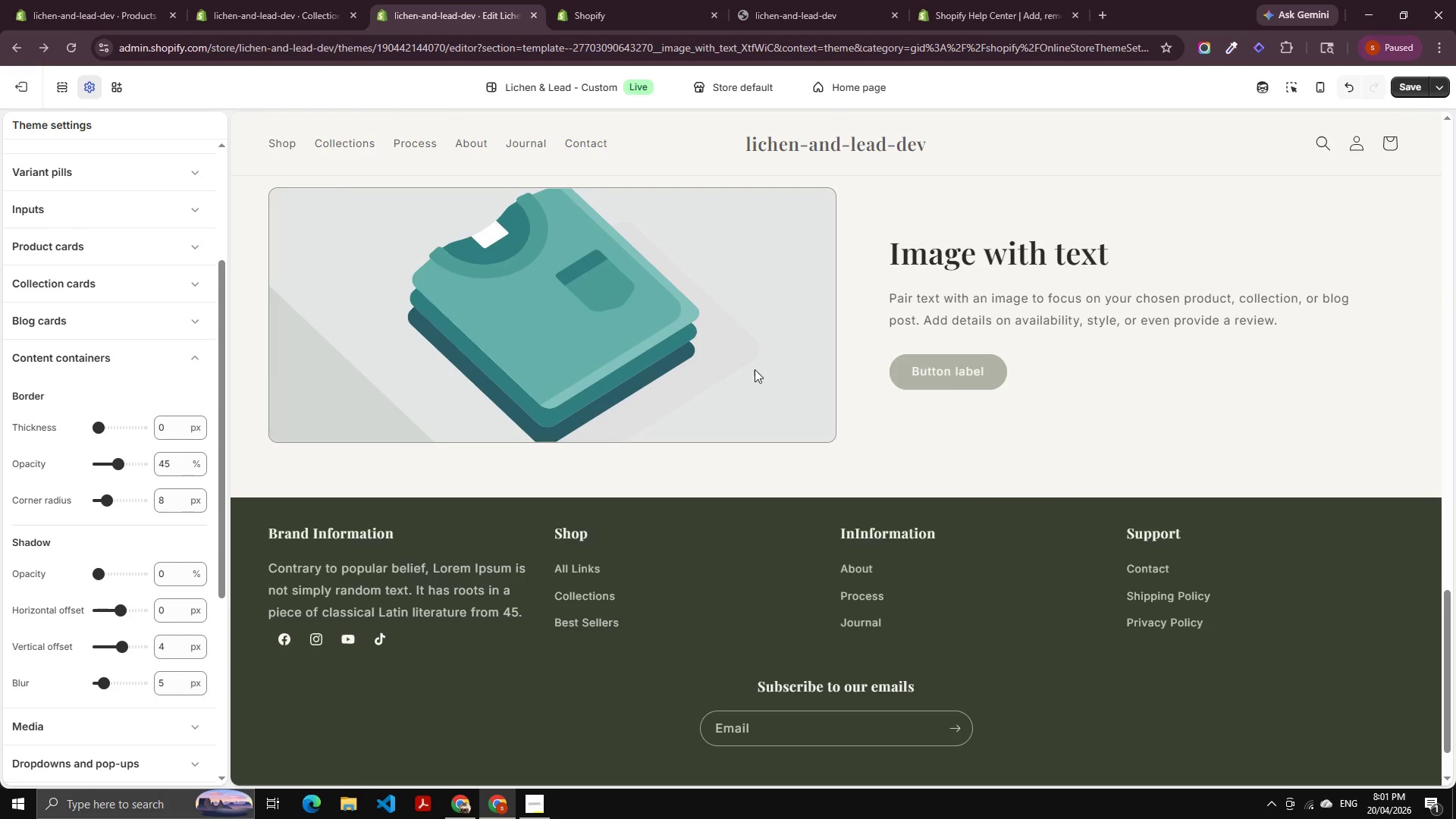 
left_click([1408, 95])
 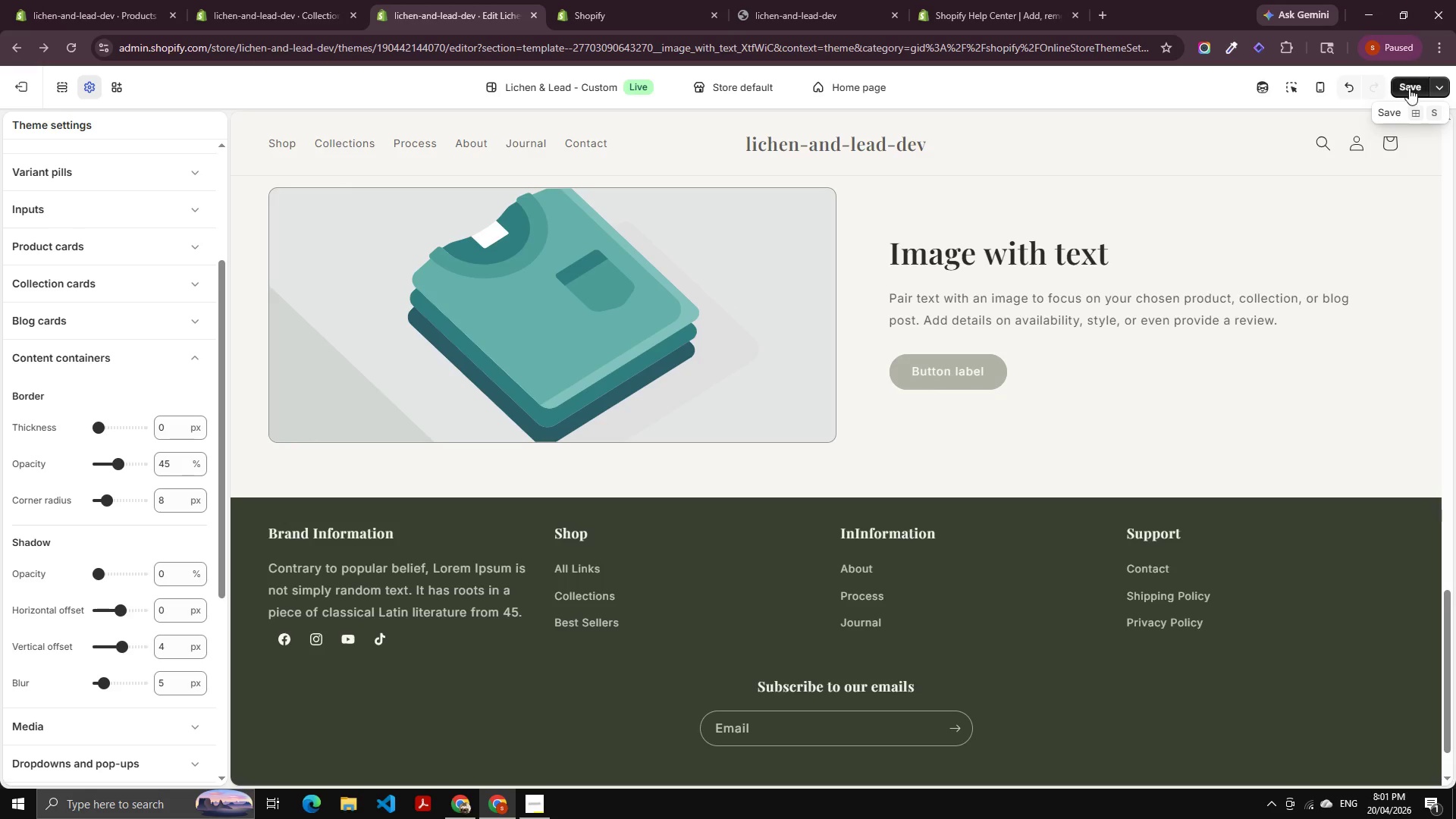 
left_click([1410, 87])
 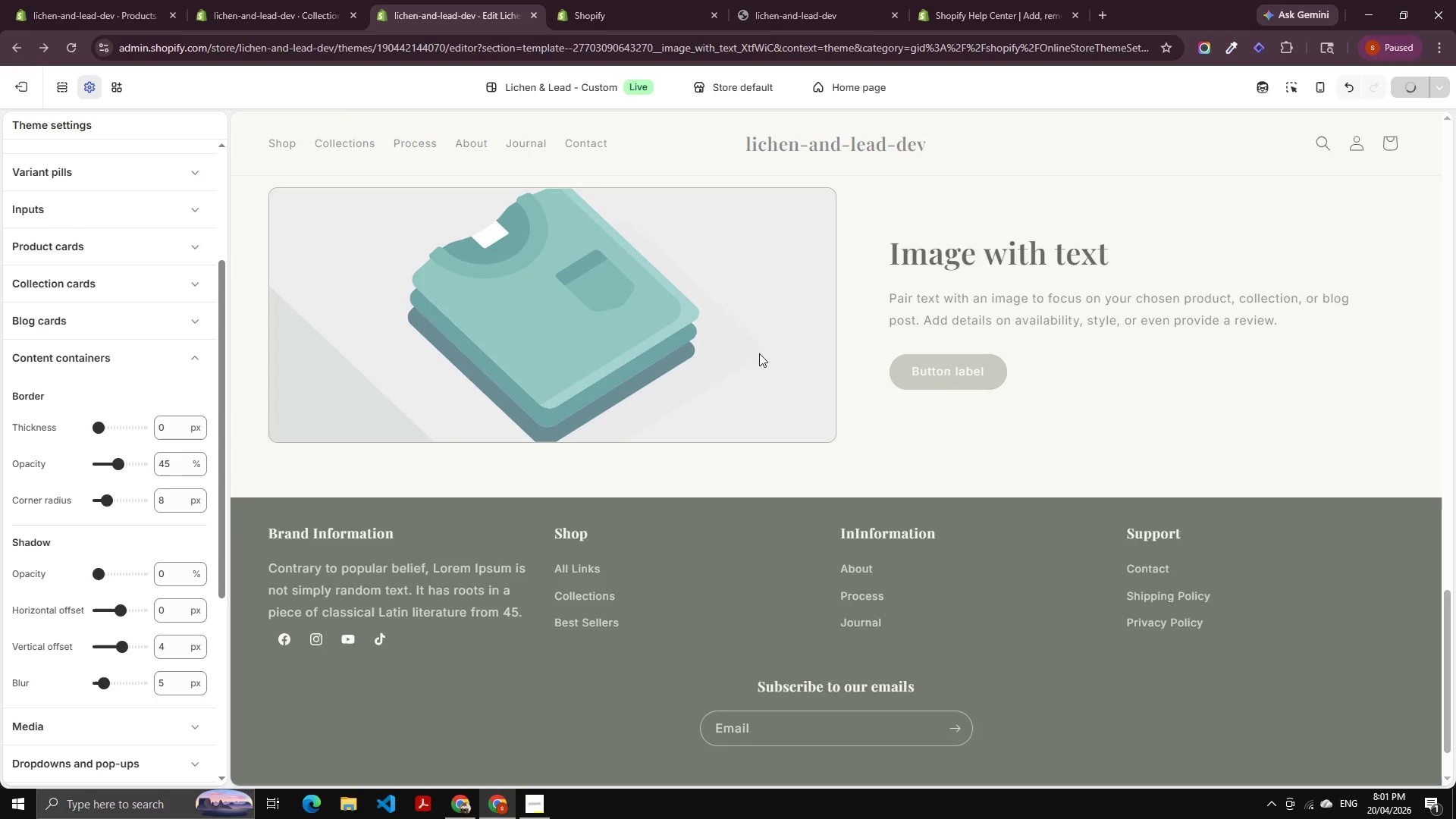 
scroll: coordinate [599, 419], scroll_direction: up, amount: 3.0
 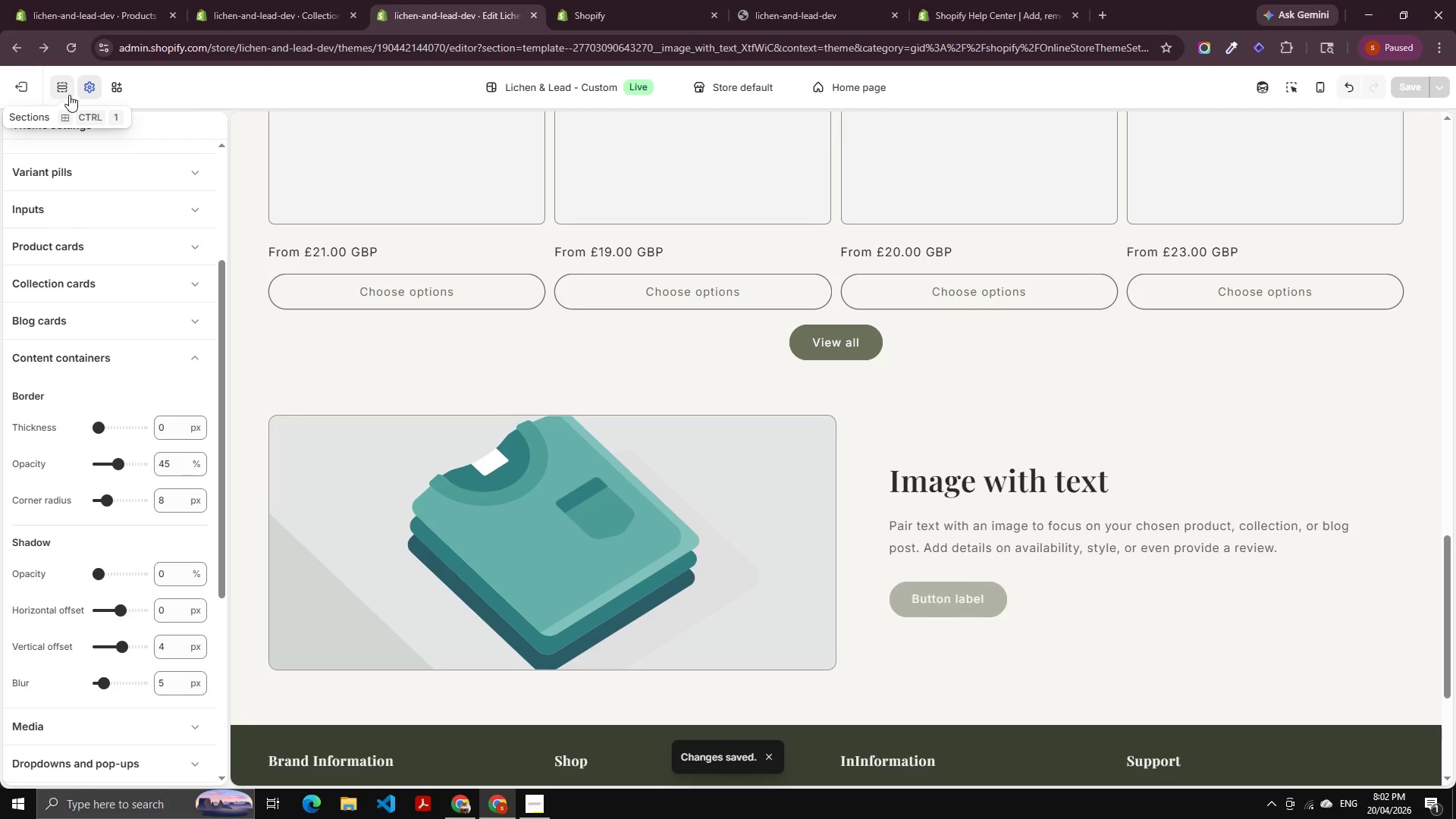 
left_click([67, 95])
 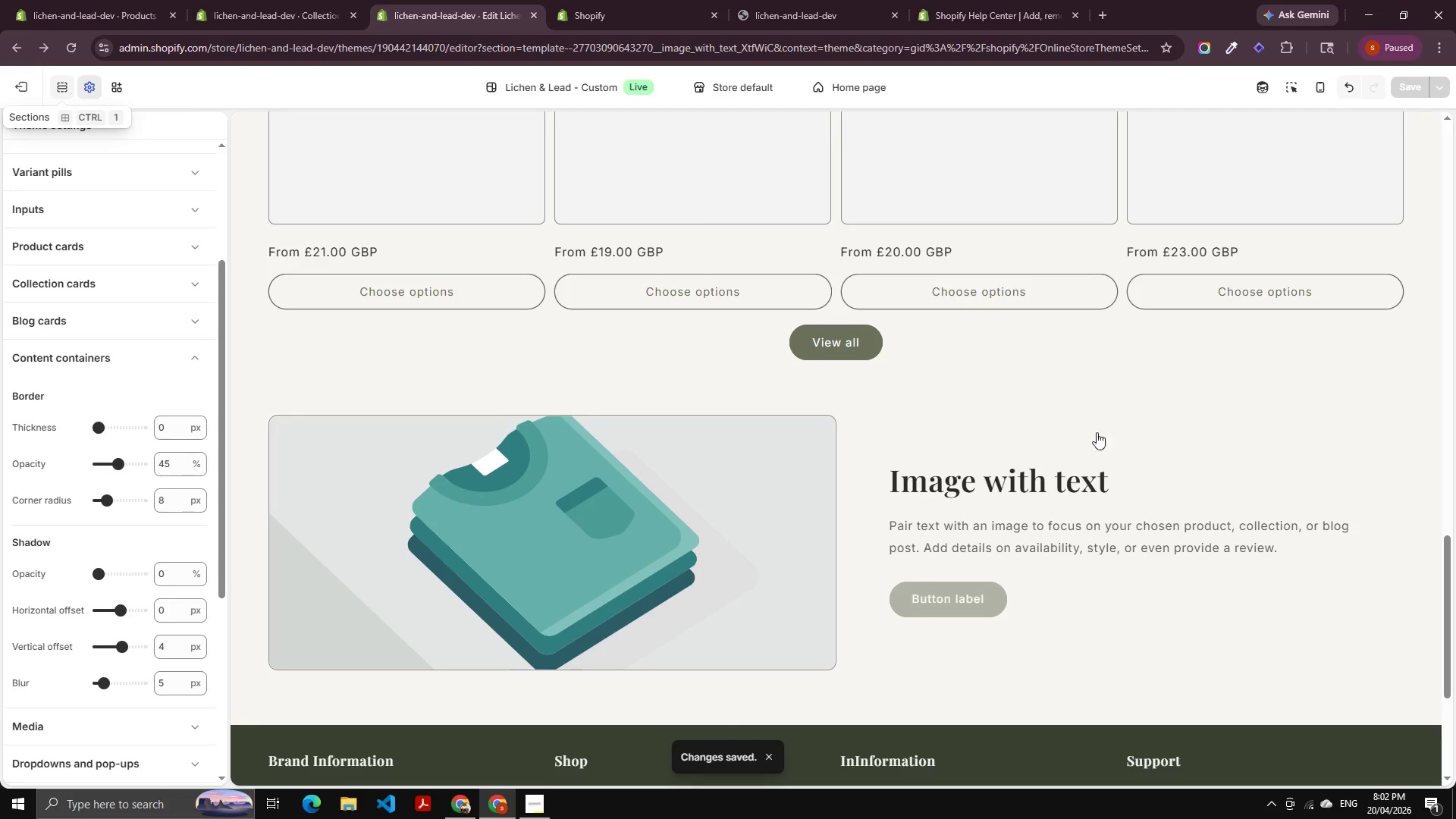 
scroll: coordinate [1249, 466], scroll_direction: down, amount: 4.0
 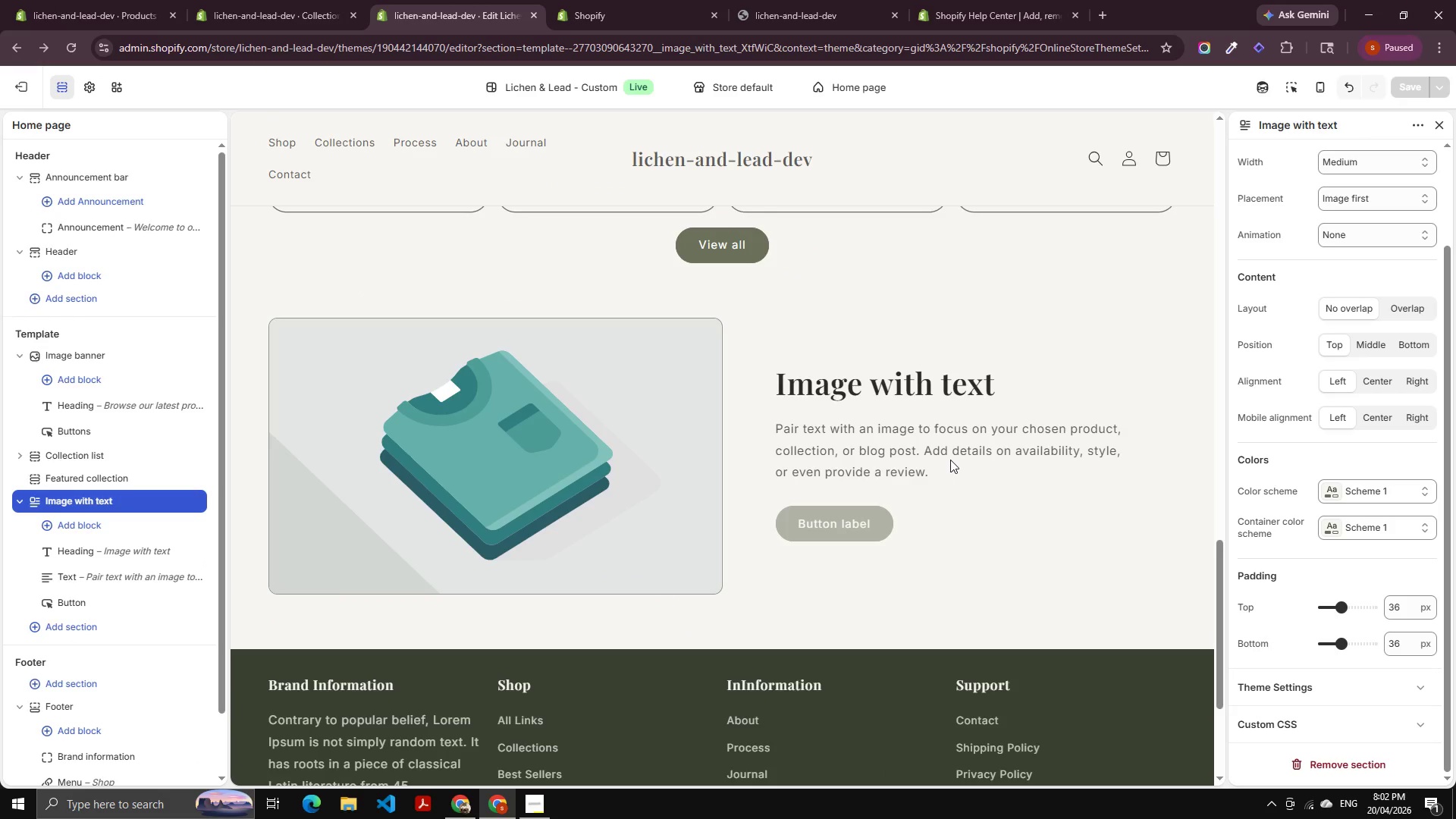 
key(Control+Numpad0)
 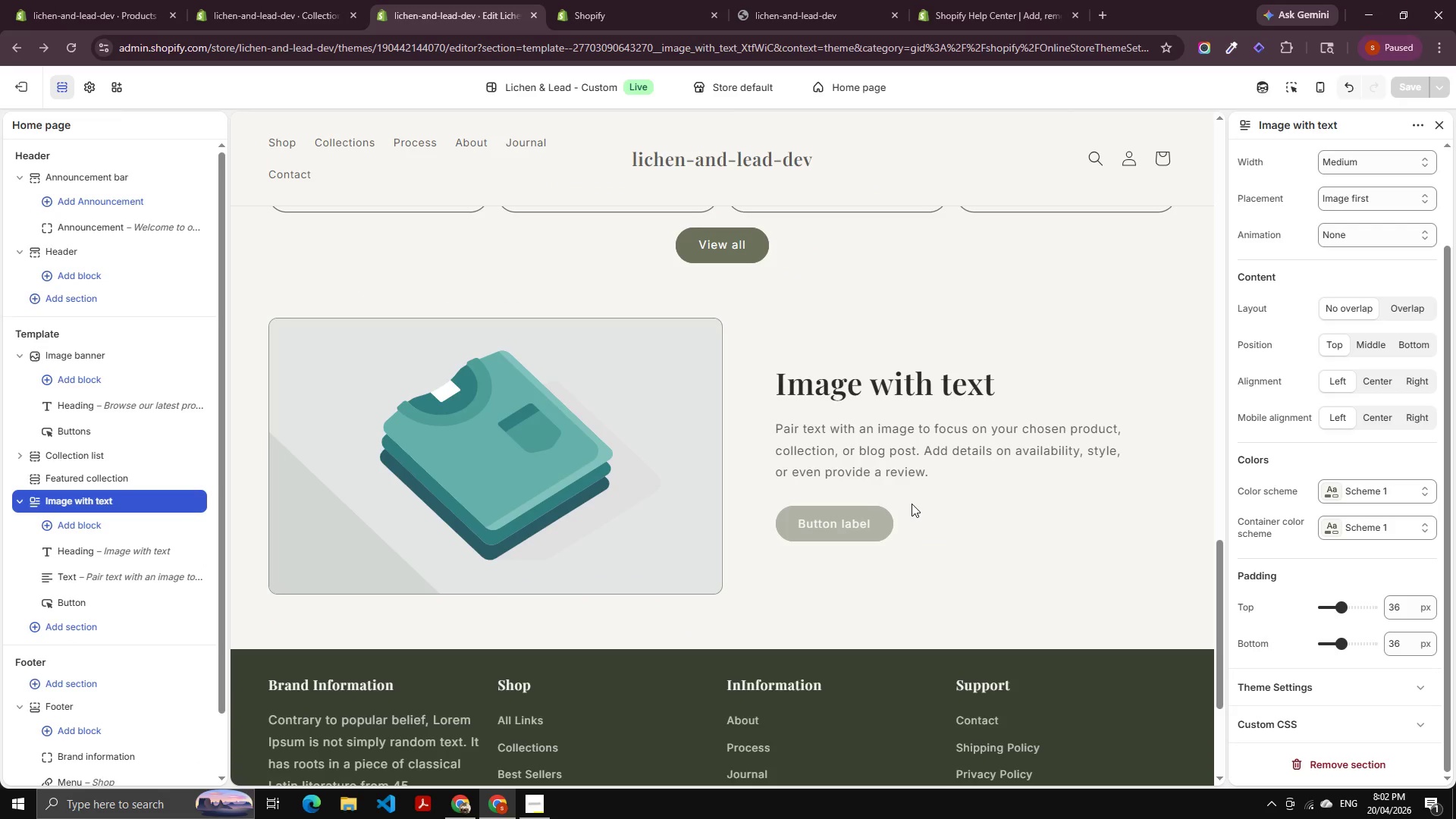 
key(Control+Numpad0)
 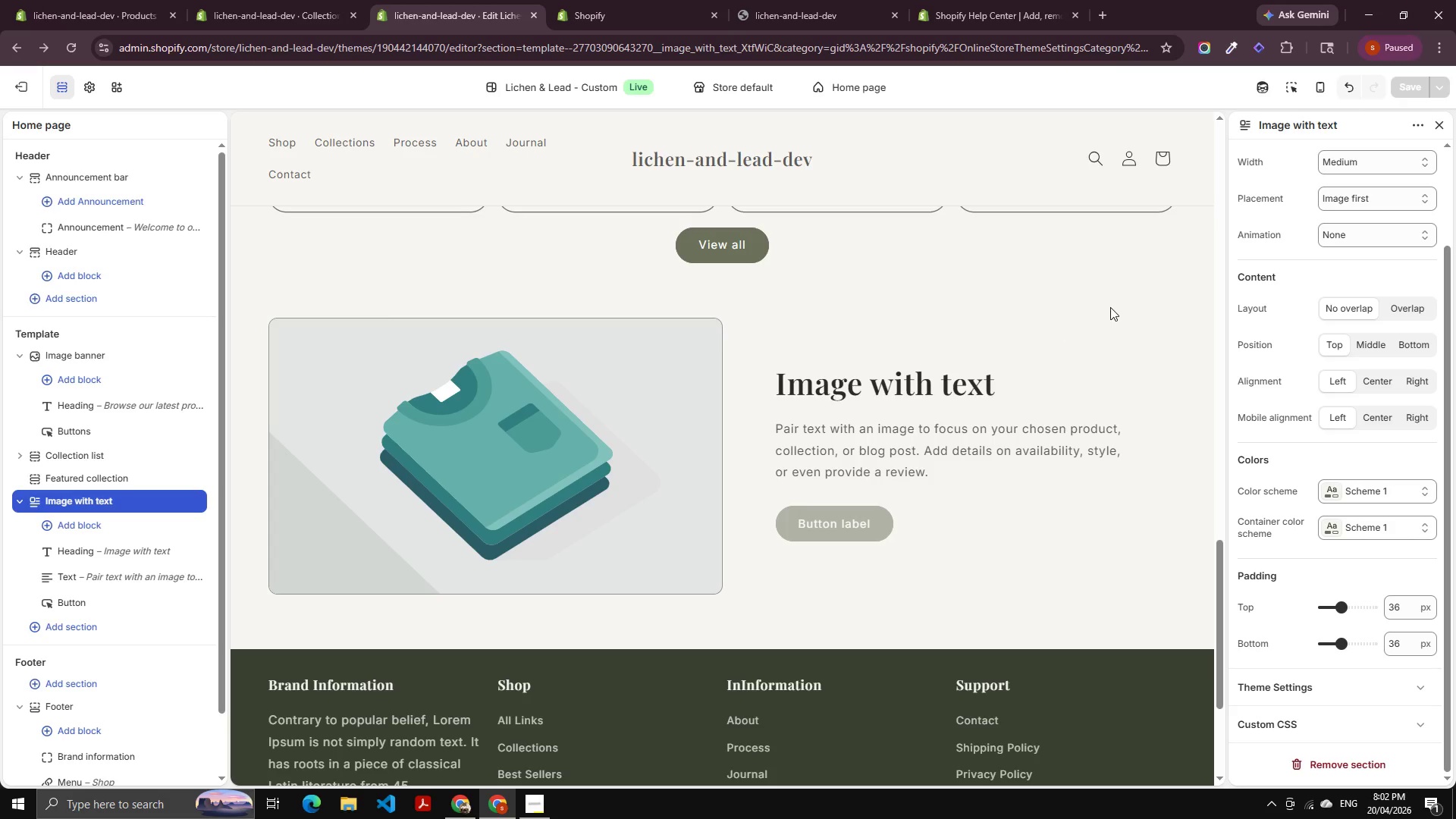 
left_click([1109, 272])
 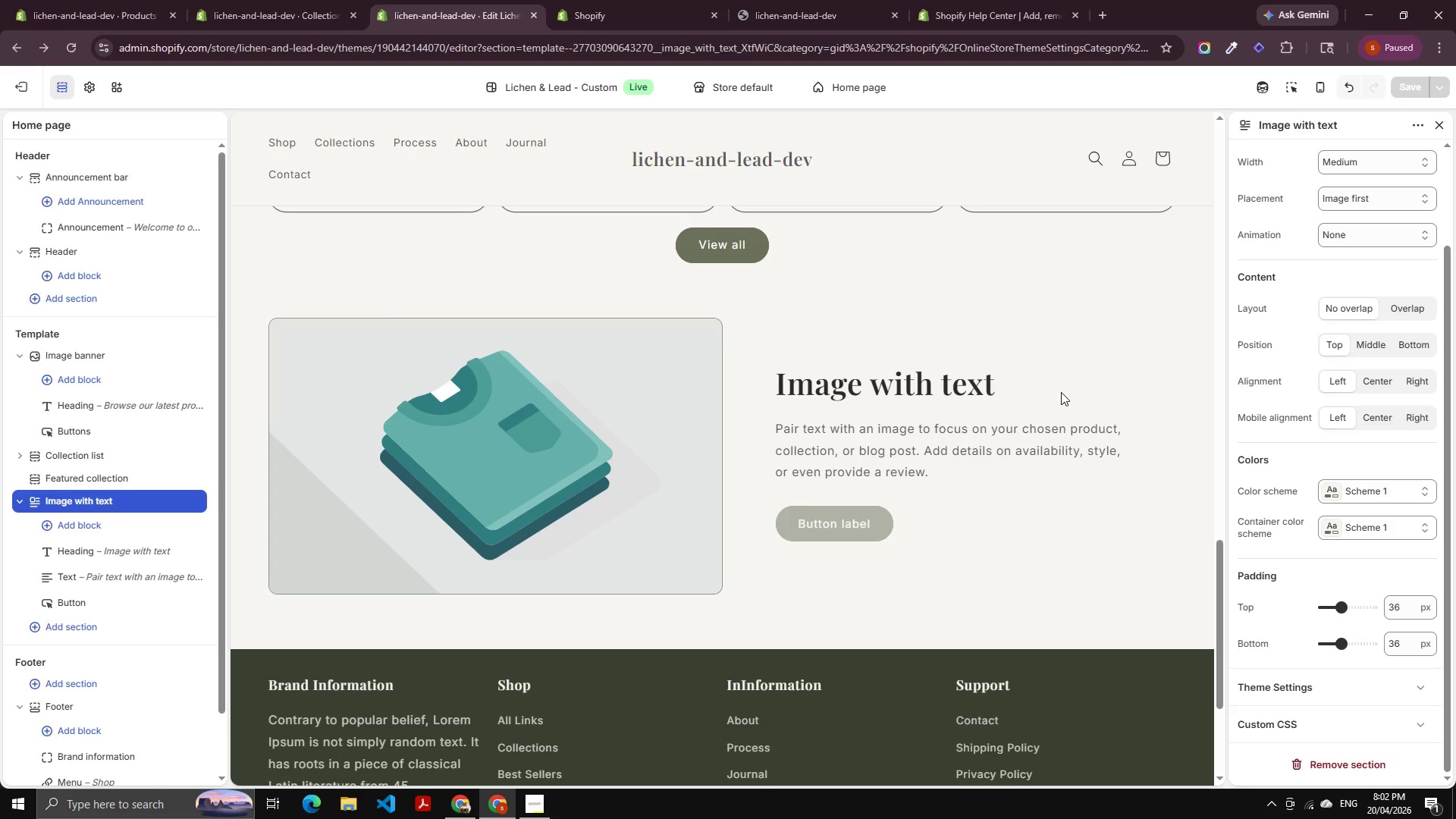 
key(Control+Numpad0)
 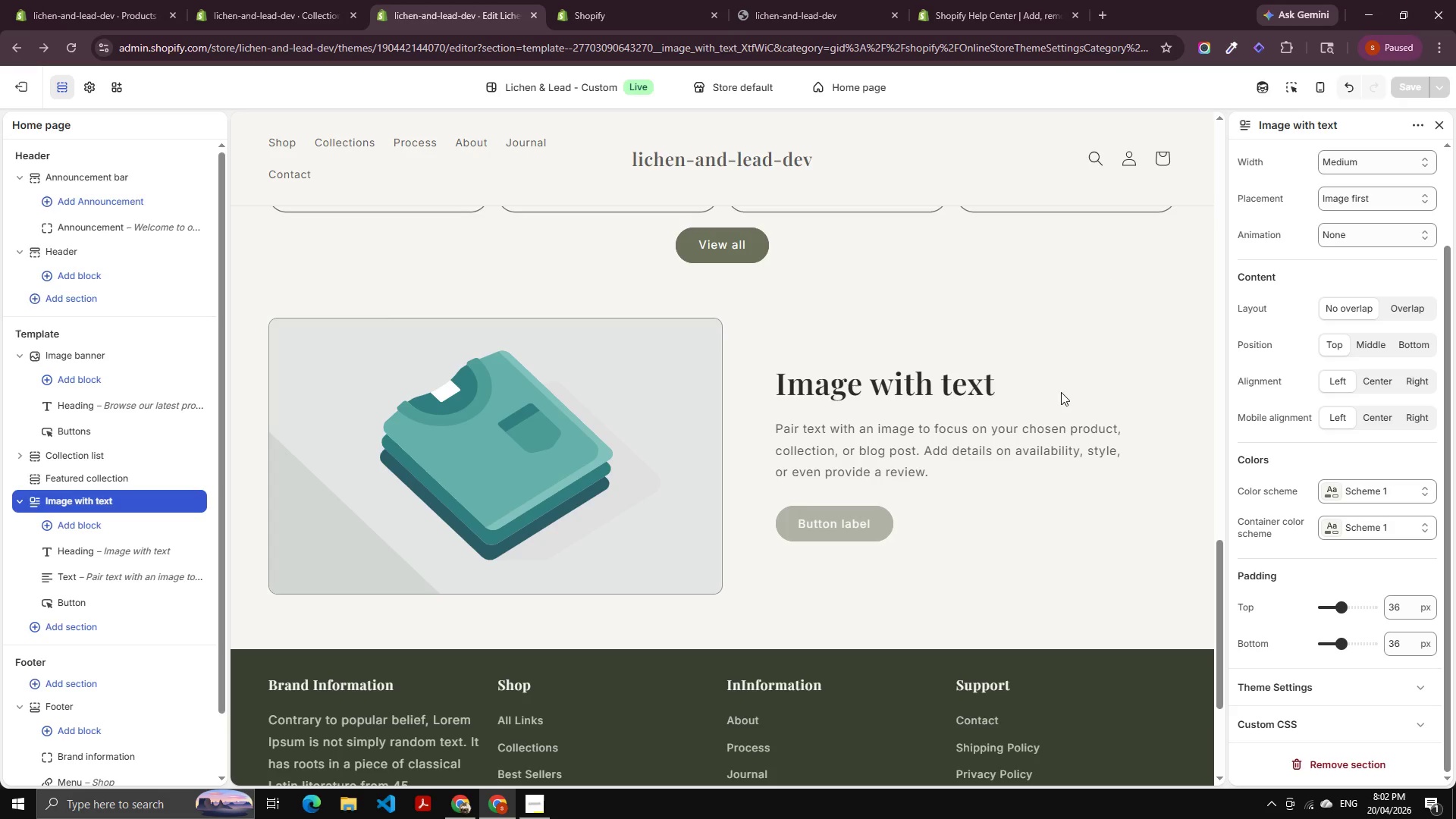 
key(Control+Numpad0)
 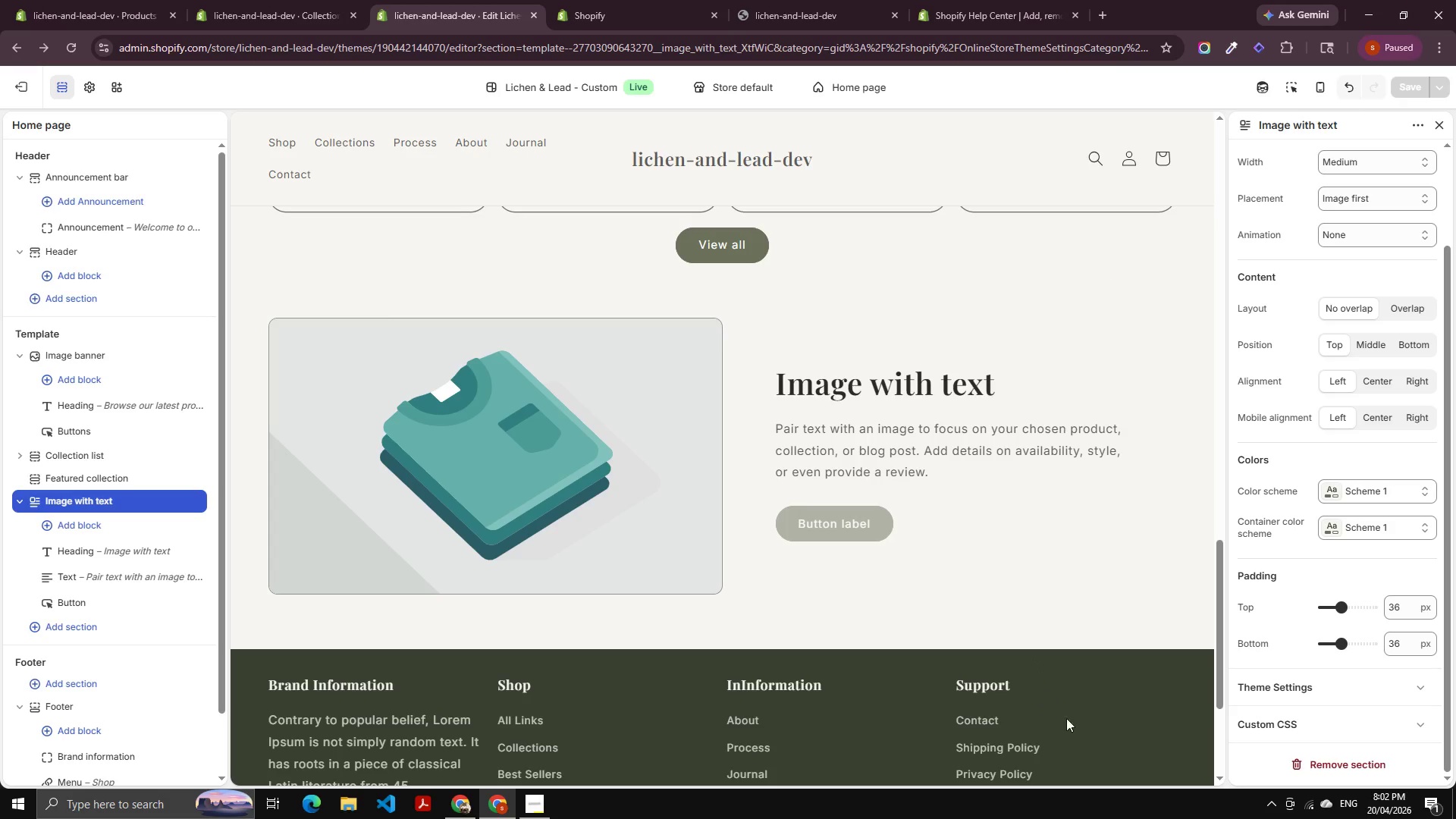 
scroll: coordinate [1082, 730], scroll_direction: down, amount: 1.0
 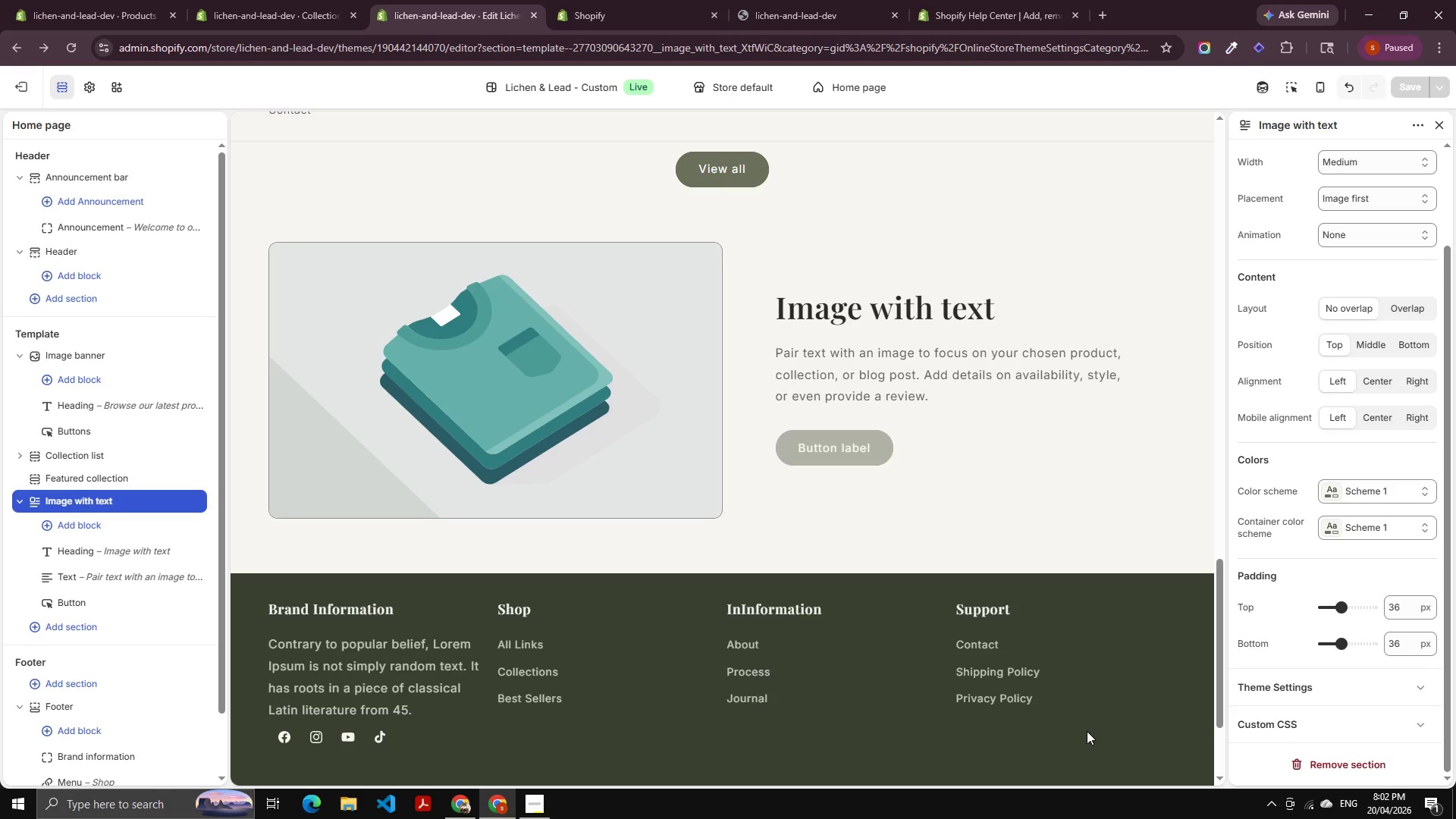 
wait(24.04)
 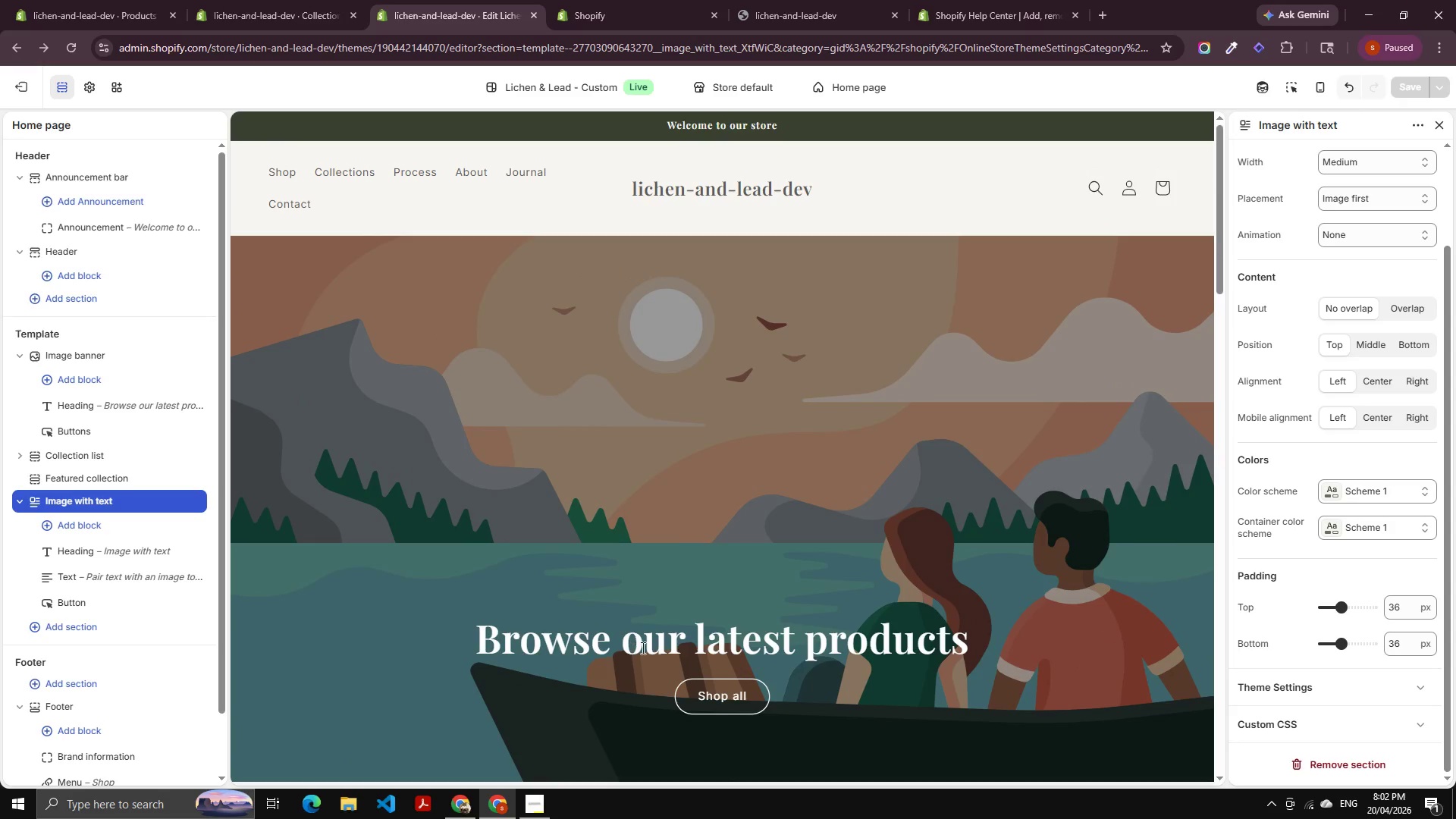 
hold_key(key=ControlLeft, duration=0.39)
 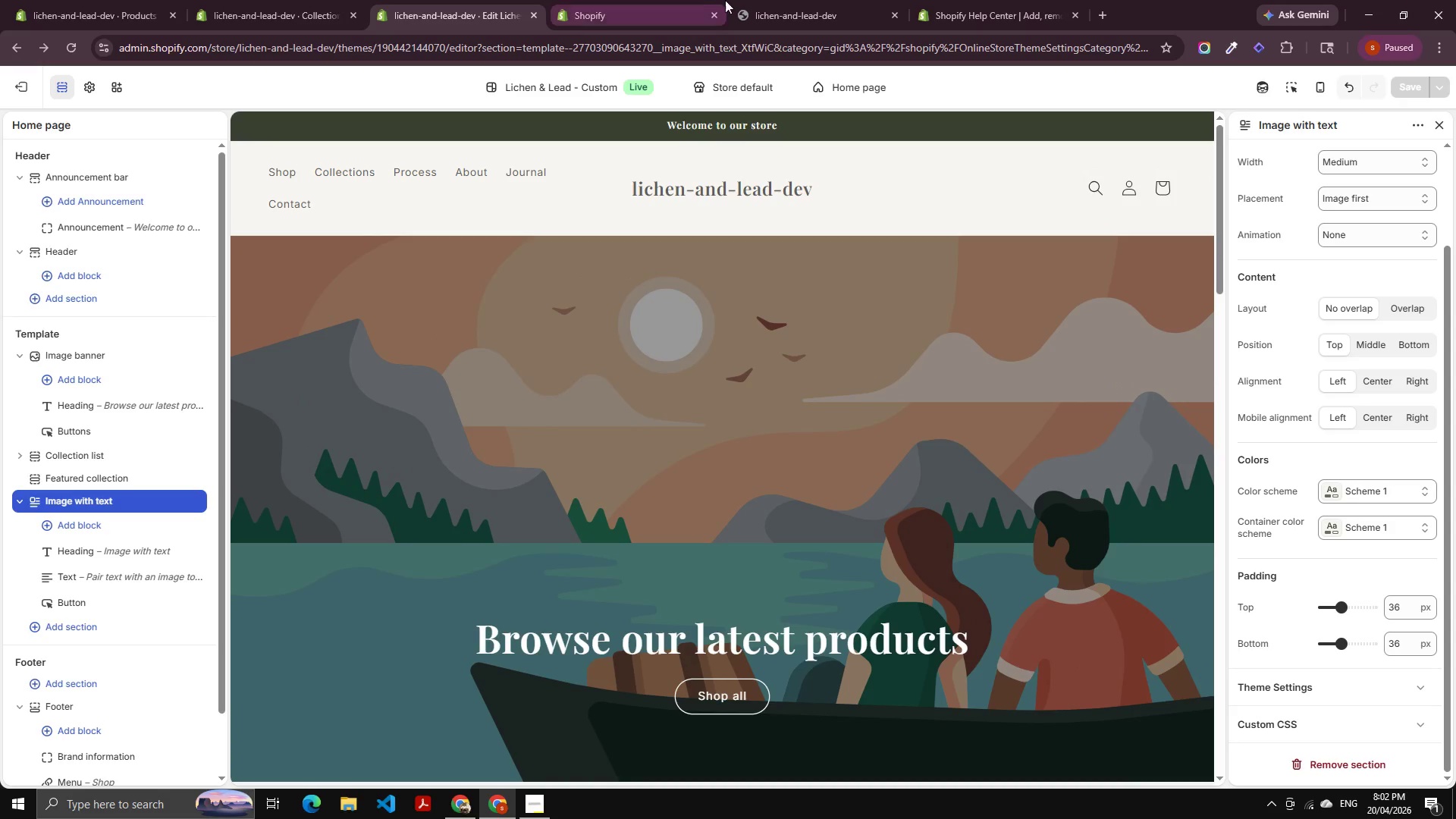 
scroll: coordinate [613, 661], scroll_direction: up, amount: 29.0
 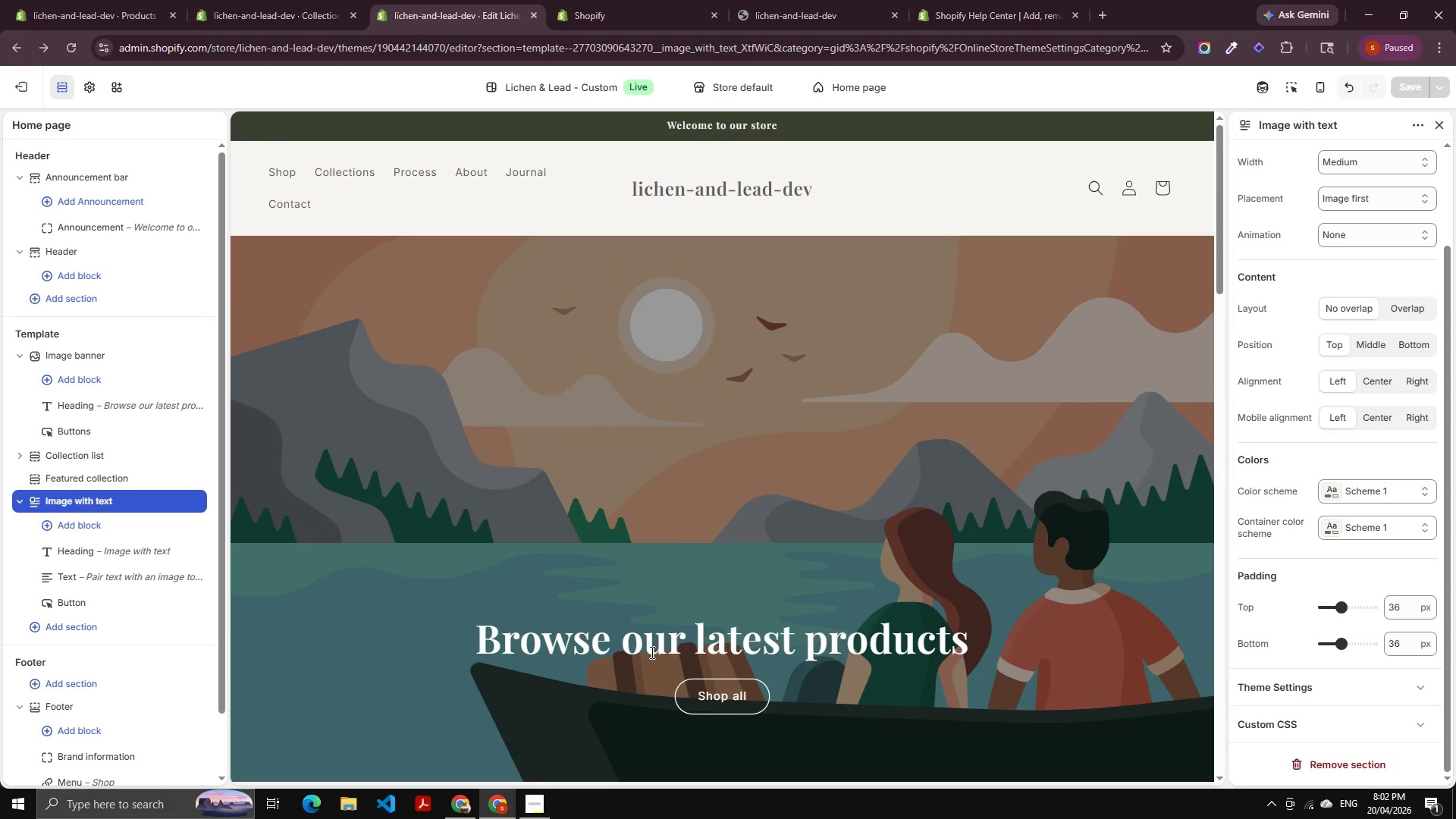 
key(Control+Shift+ShiftLeft)
 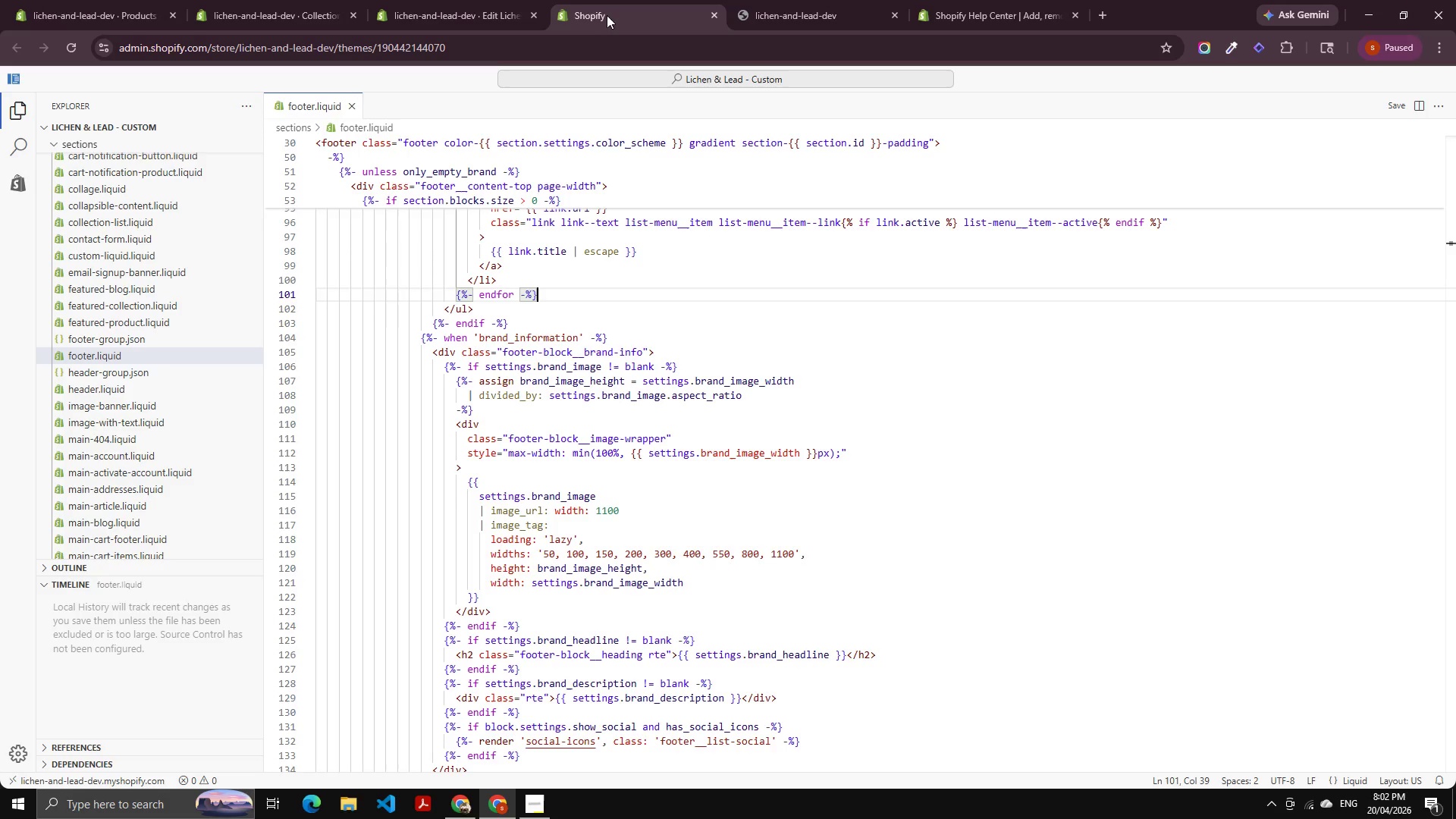 
left_click([474, 0])
 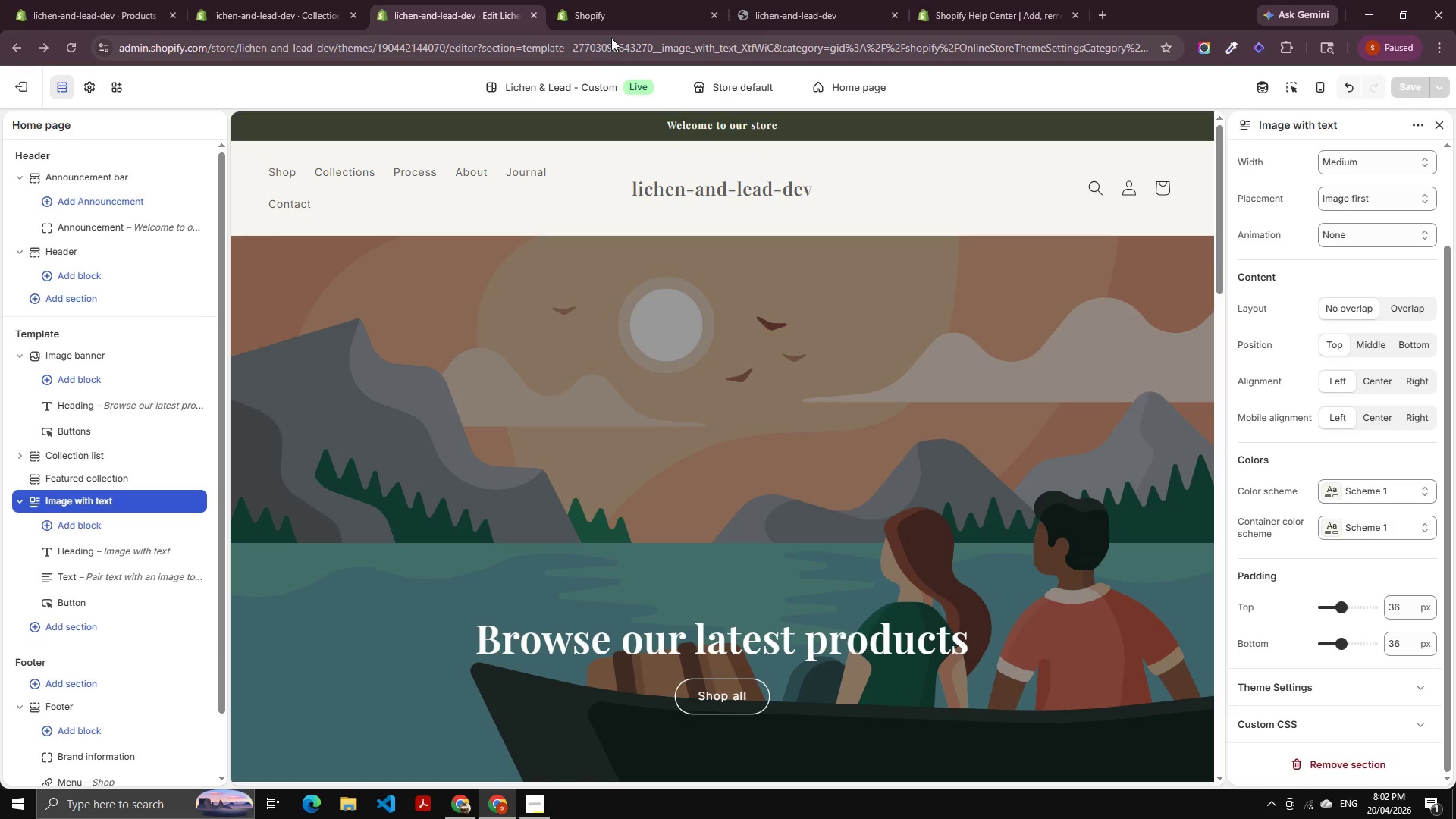 
left_click([620, 4])
 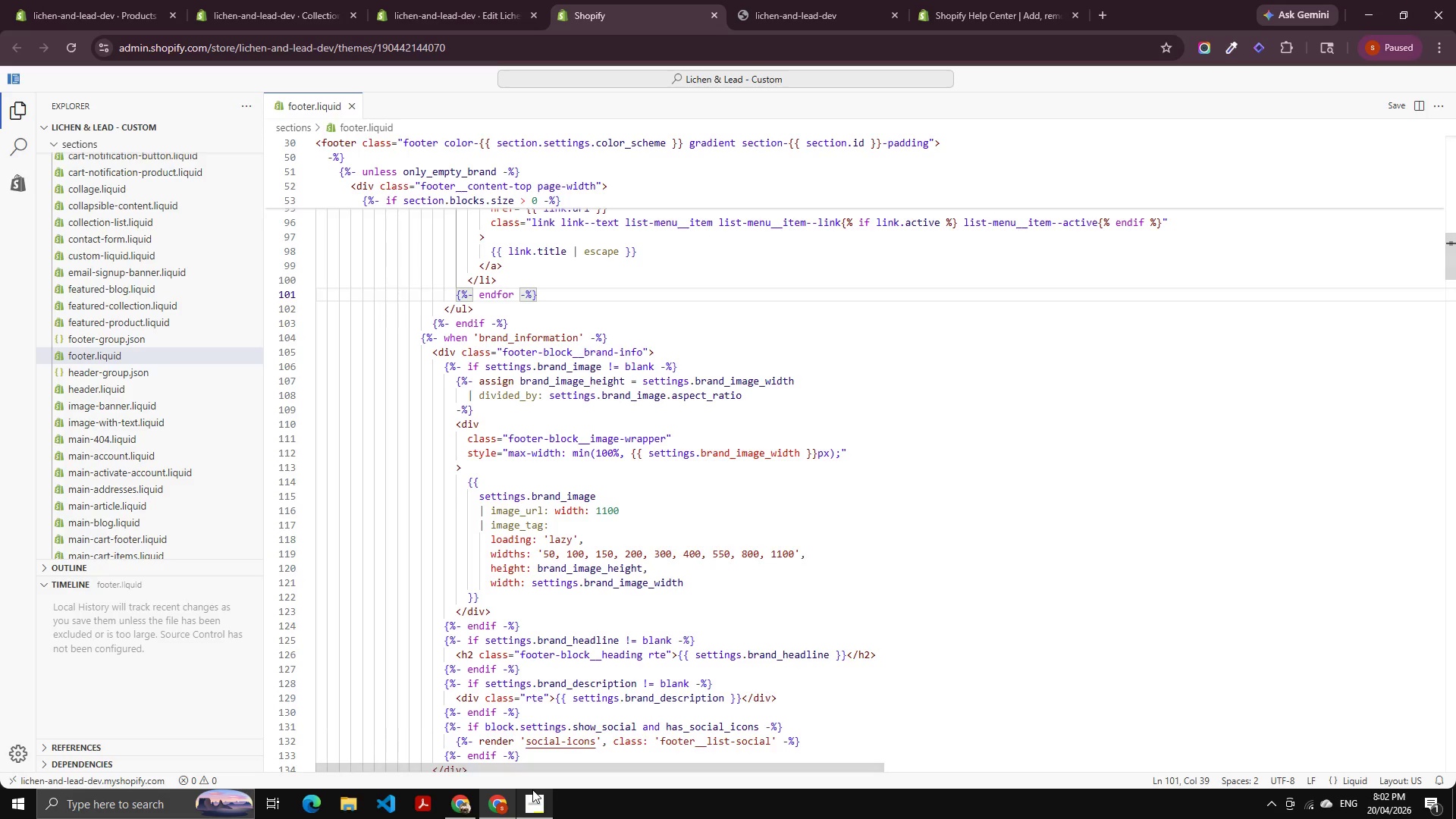 
left_click([535, 802])